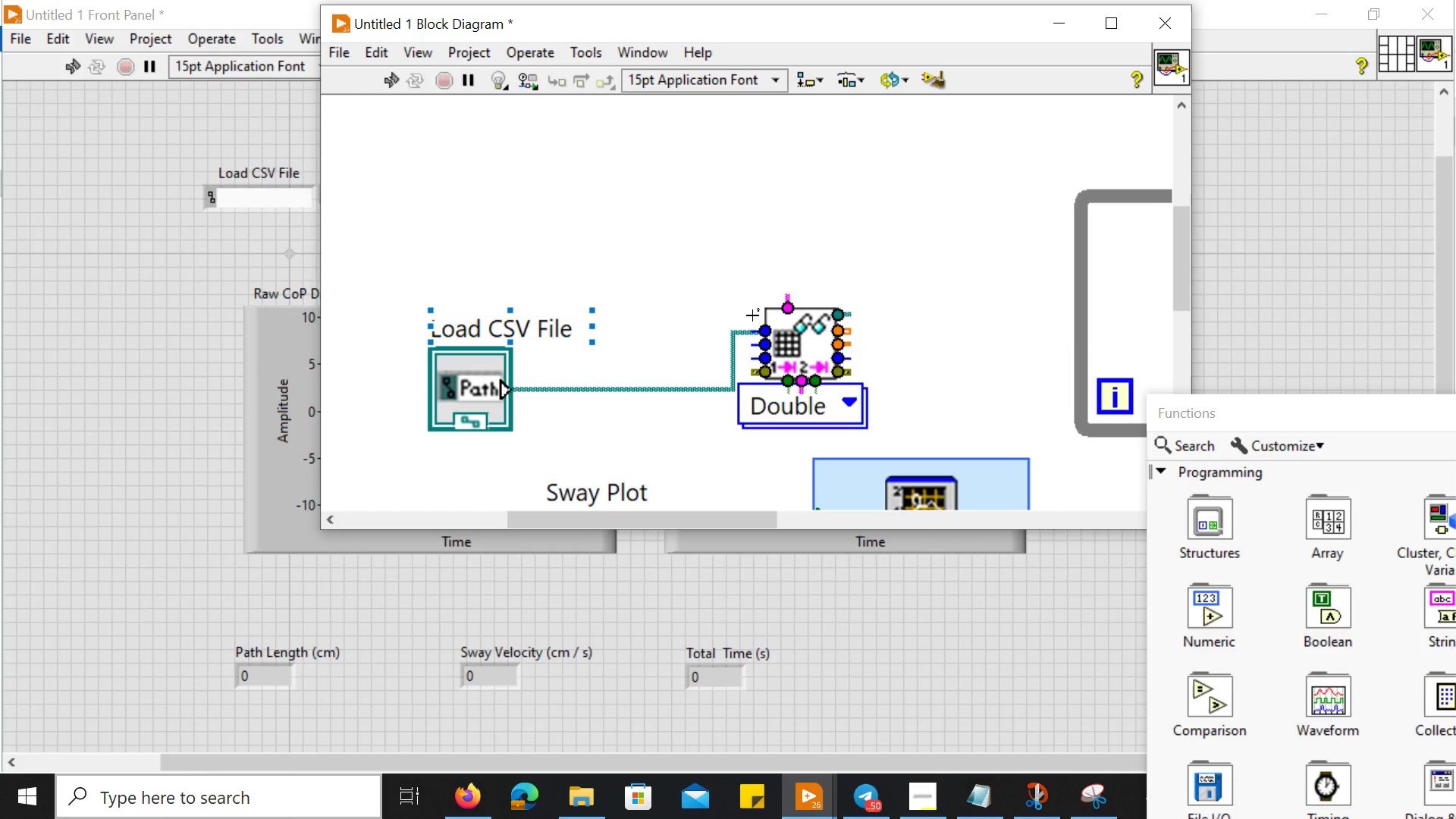 
mouse_move([758, 350])
 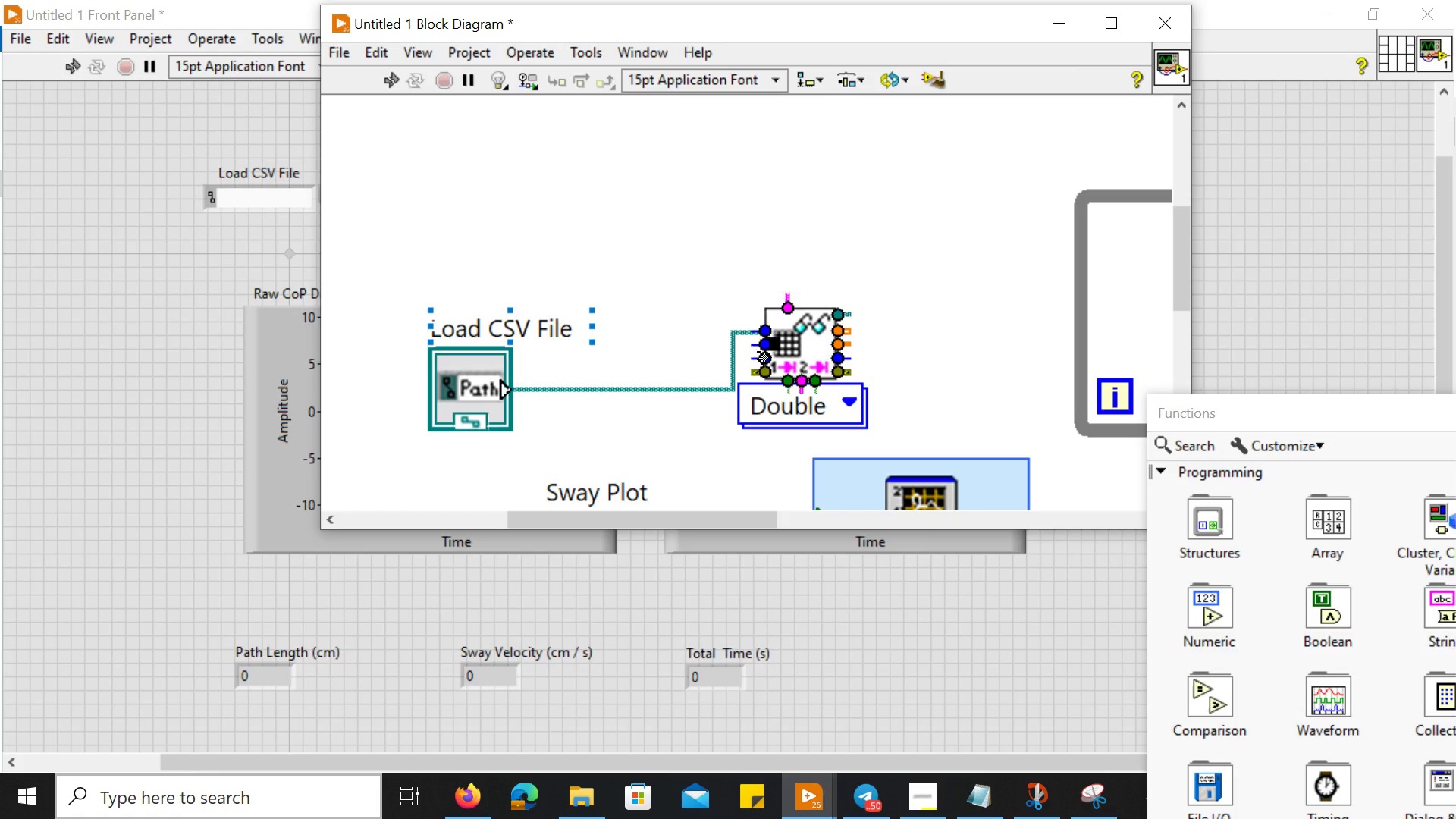 
mouse_move([759, 334])
 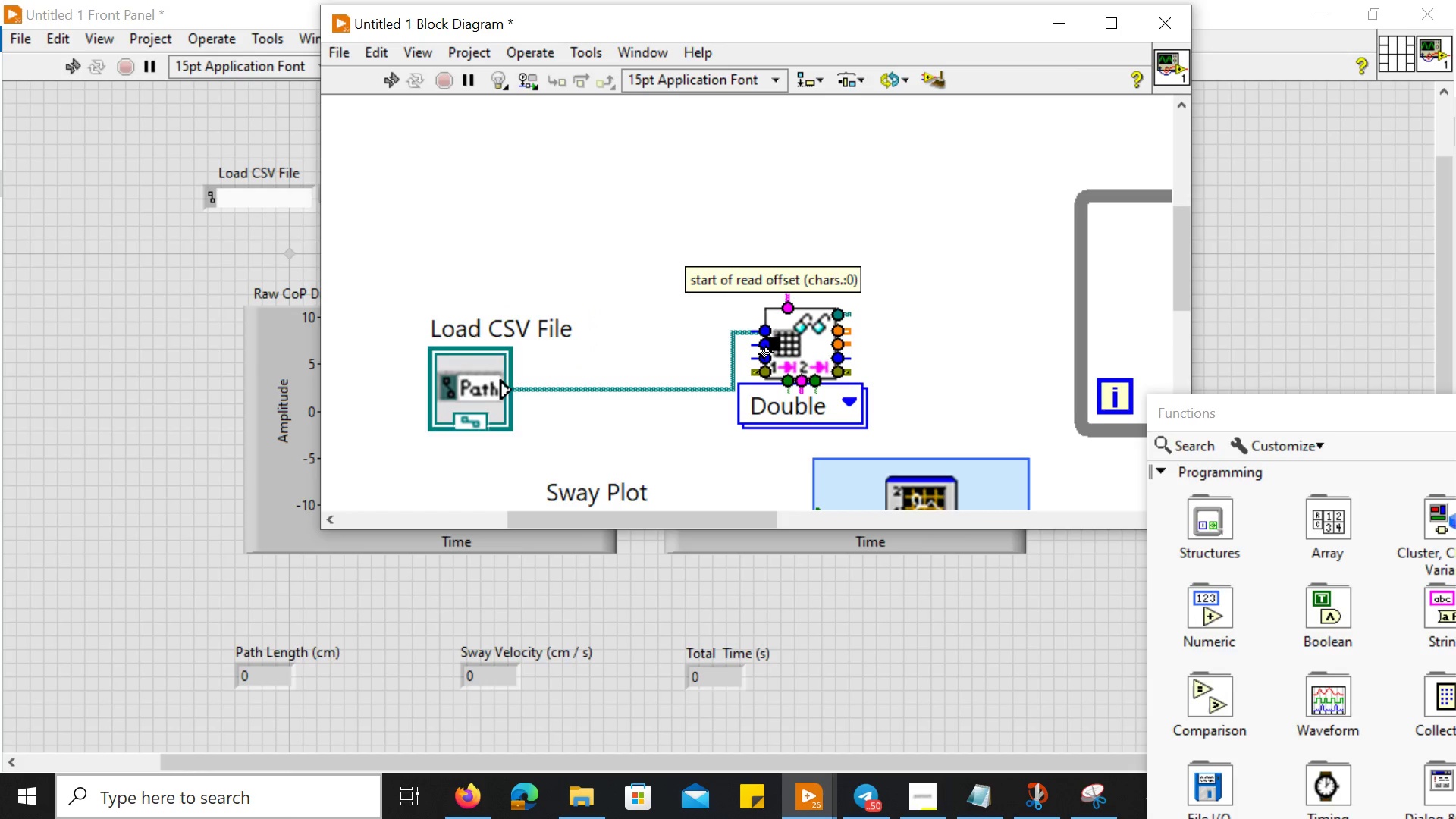 
mouse_move([834, 347])
 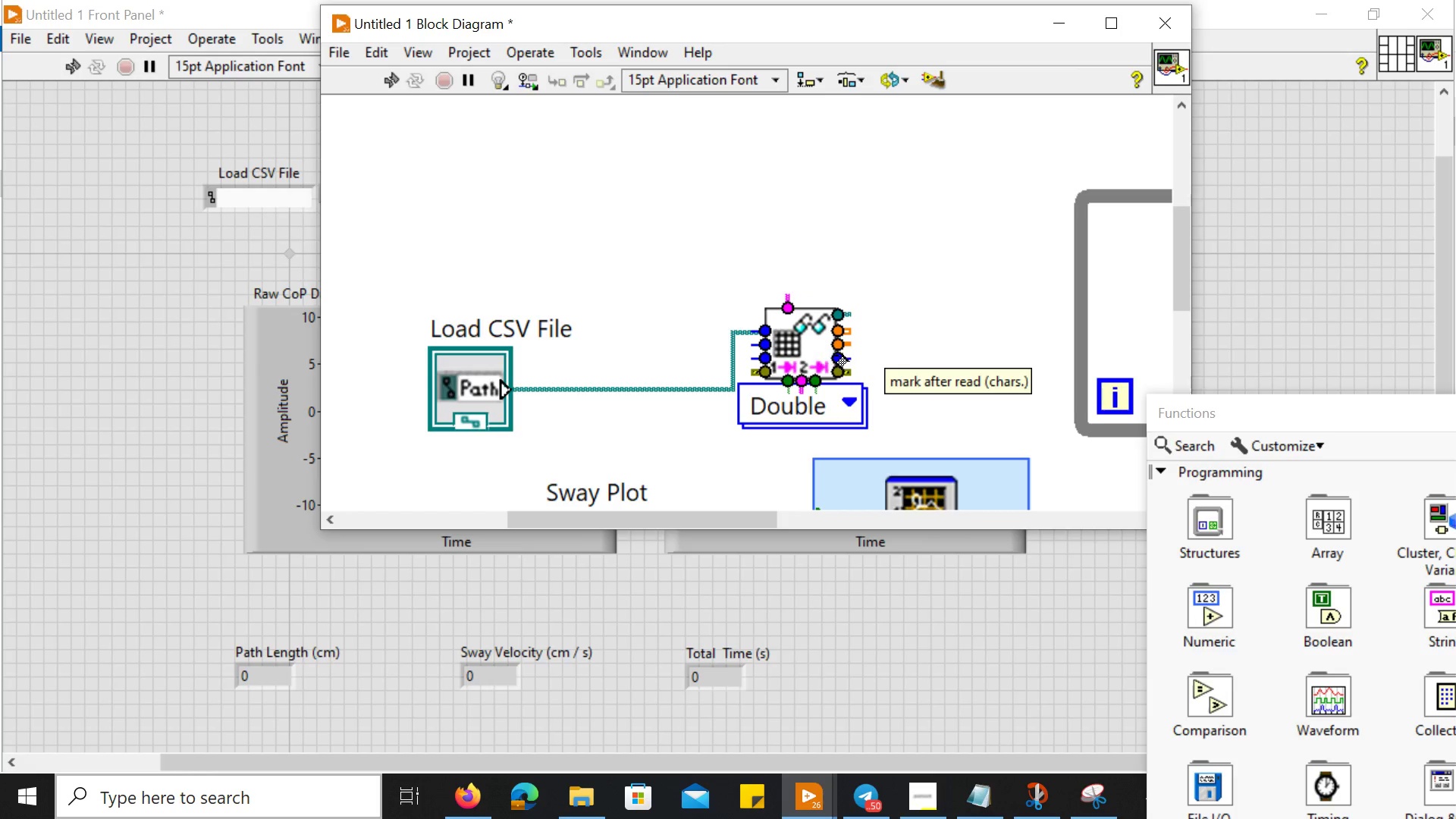 
mouse_move([836, 331])
 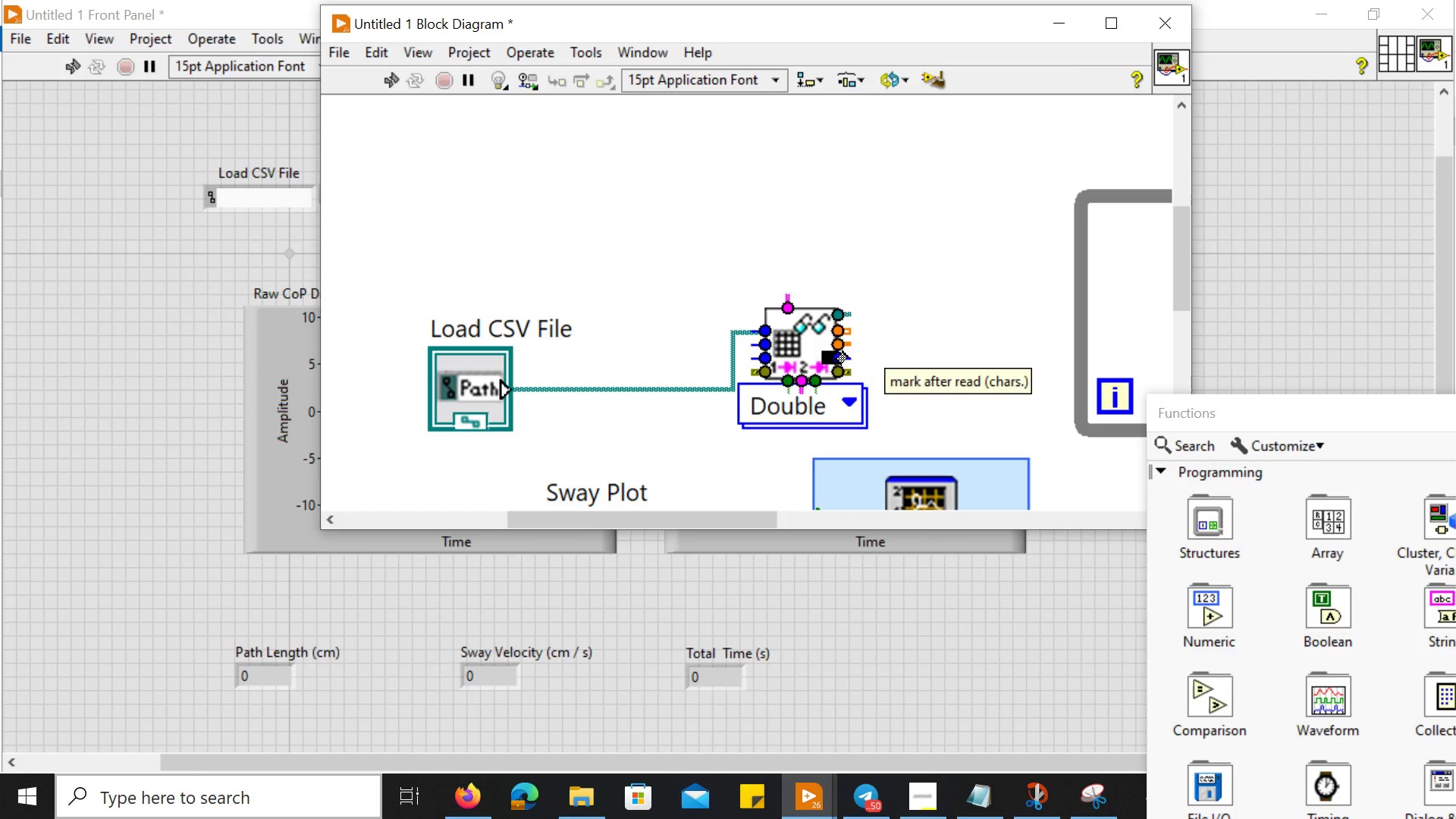 
mouse_move([833, 347])
 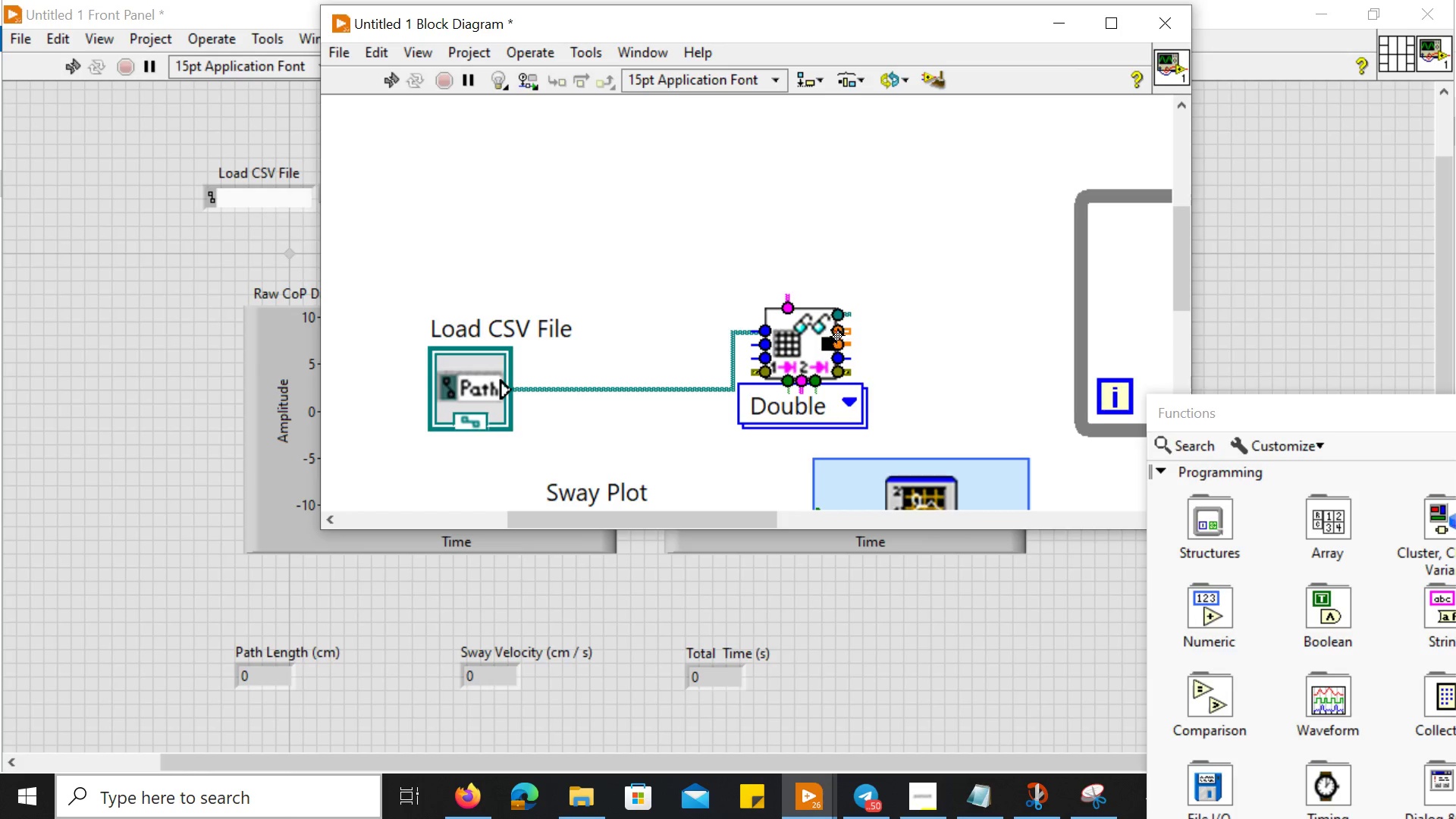 
mouse_move([814, 317])
 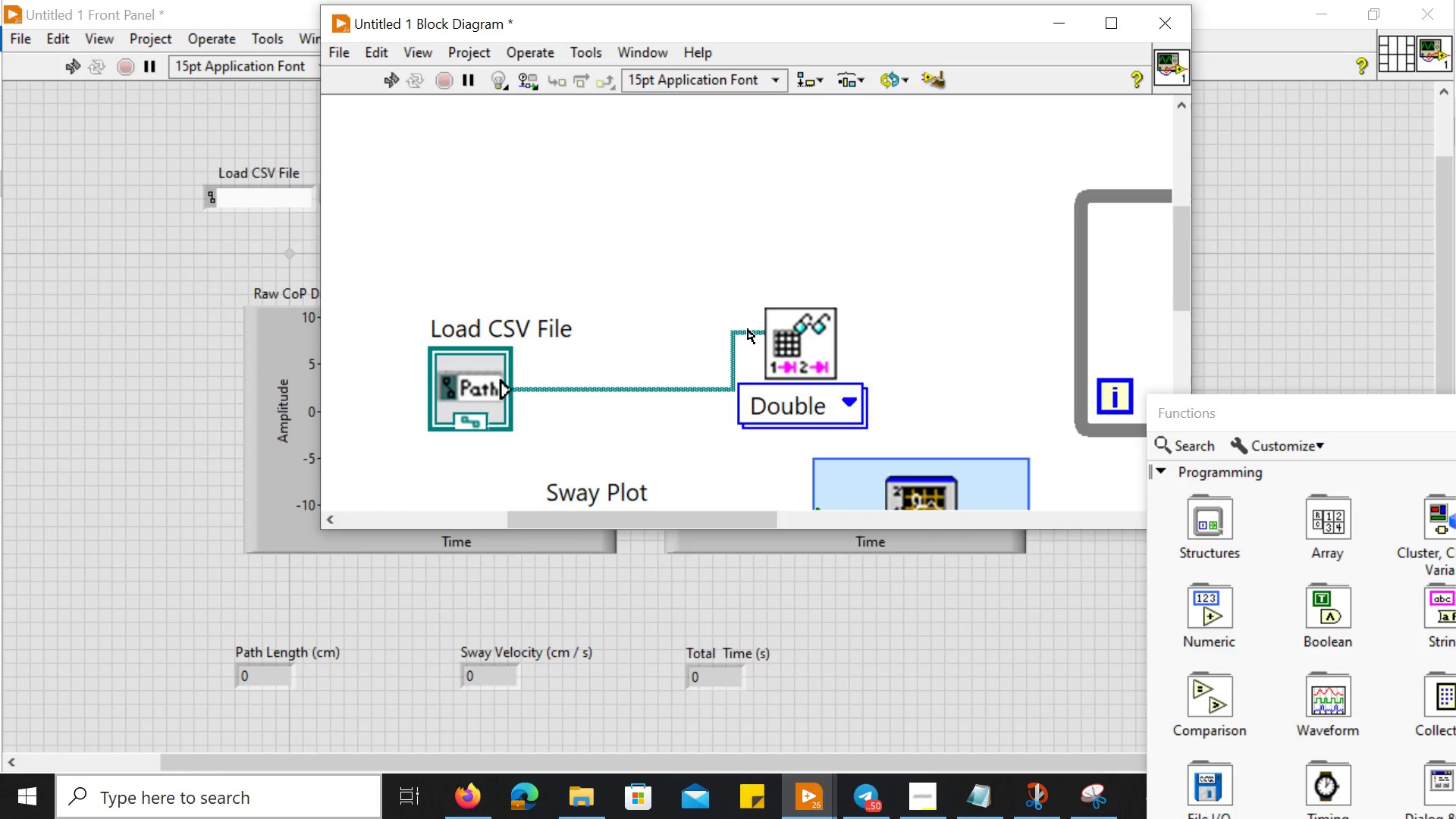 
left_click_drag(start_coordinate=[748, 334], to_coordinate=[887, 318])
 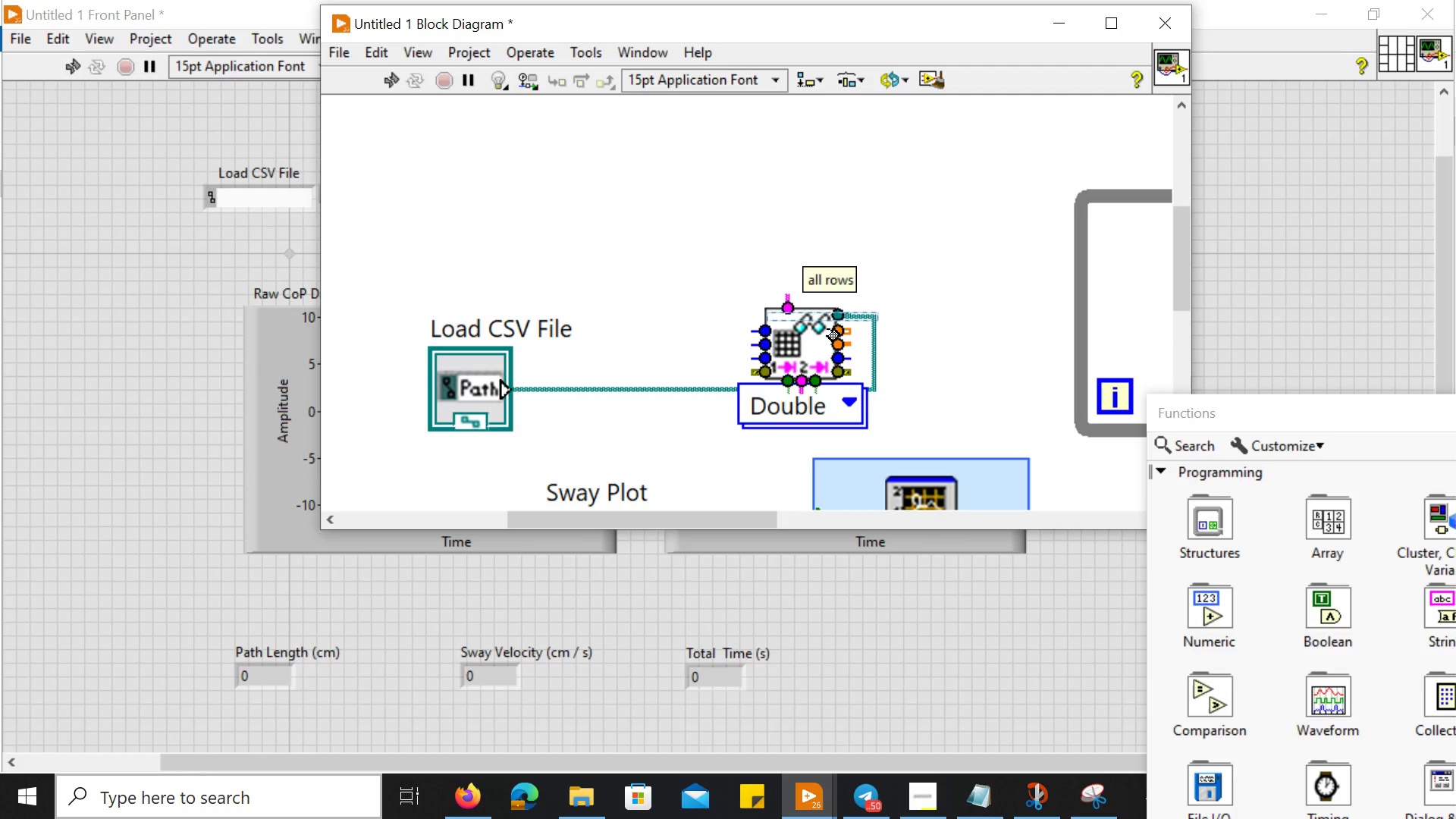 
hold_key(key=ControlLeft, duration=1.61)
scroll: coordinate [827, 329], scroll_direction: up, amount: 10.0
 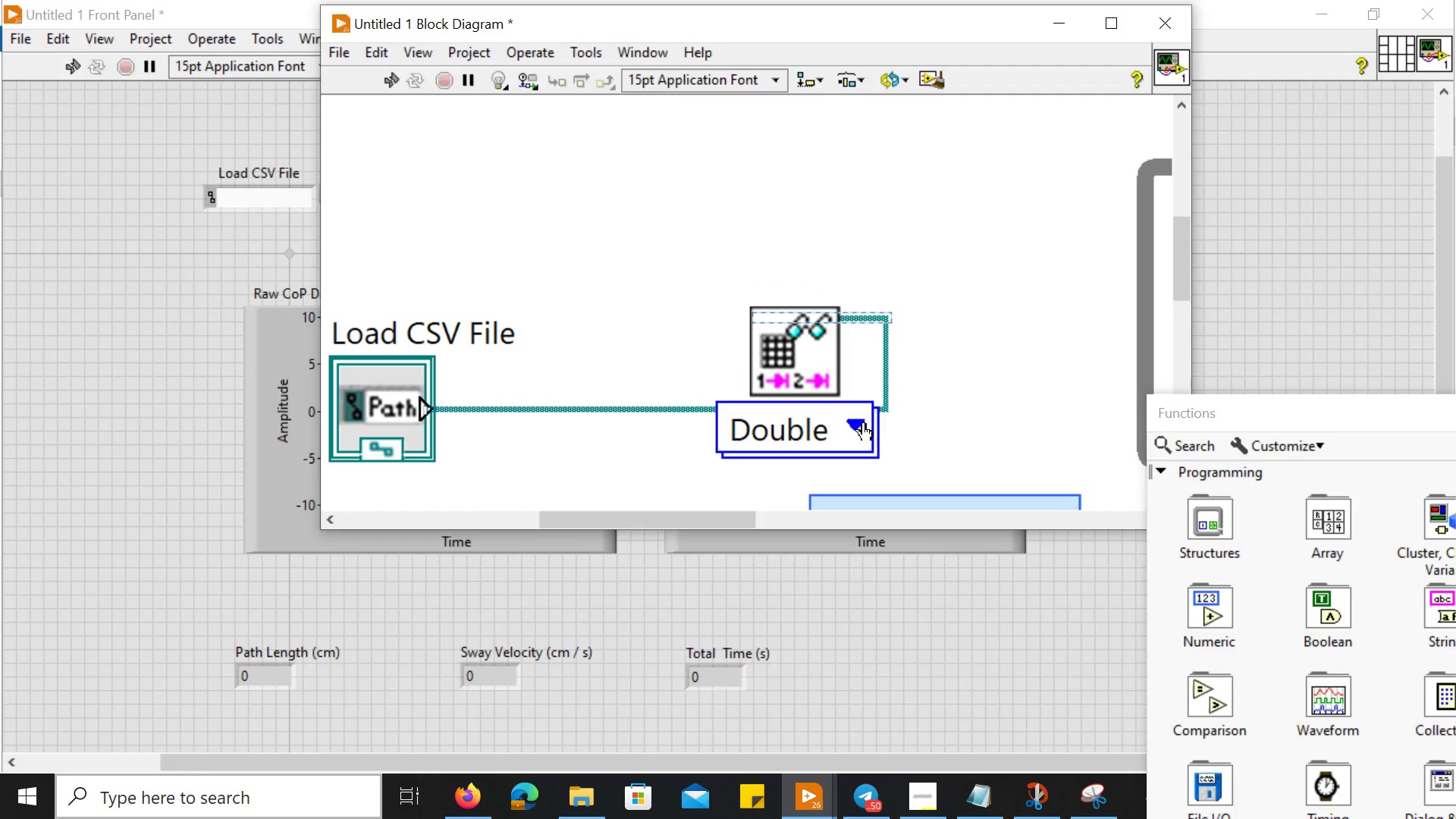 
scroll: coordinate [862, 389], scroll_direction: down, amount: 2.0
 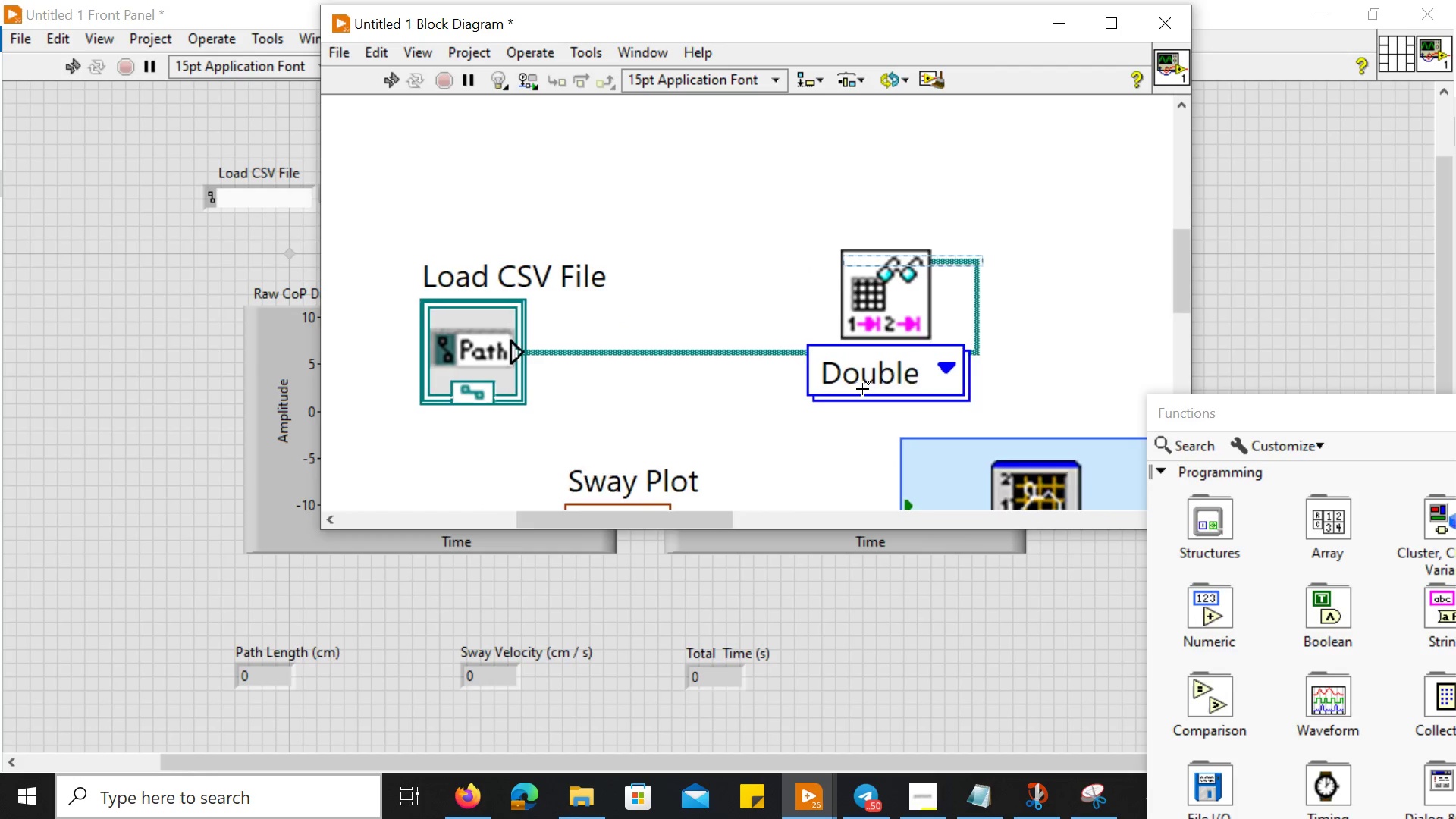 
key(Control+ControlLeft)
 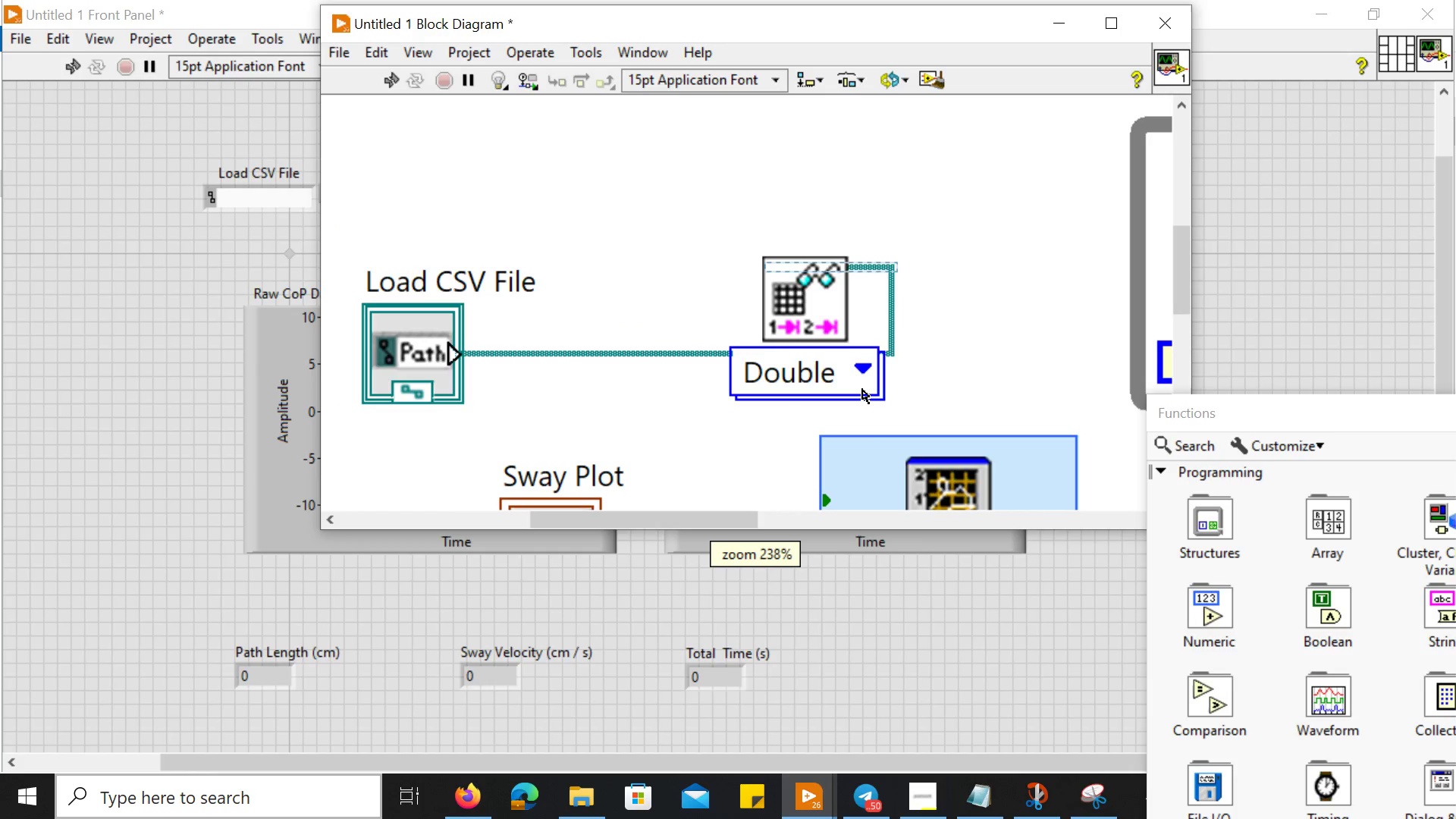 
key(Control+ControlLeft)
 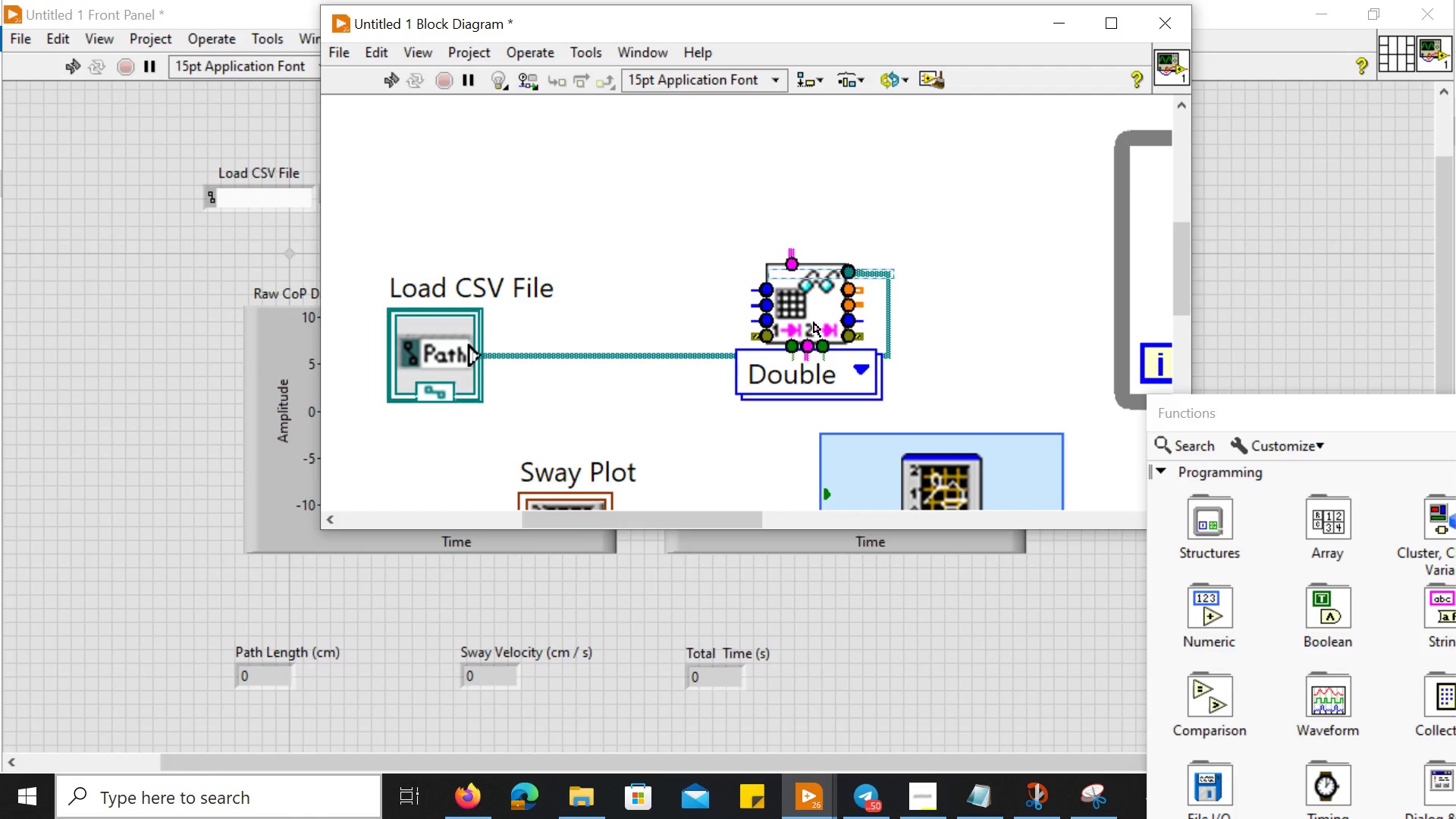 
wait(16.83)
 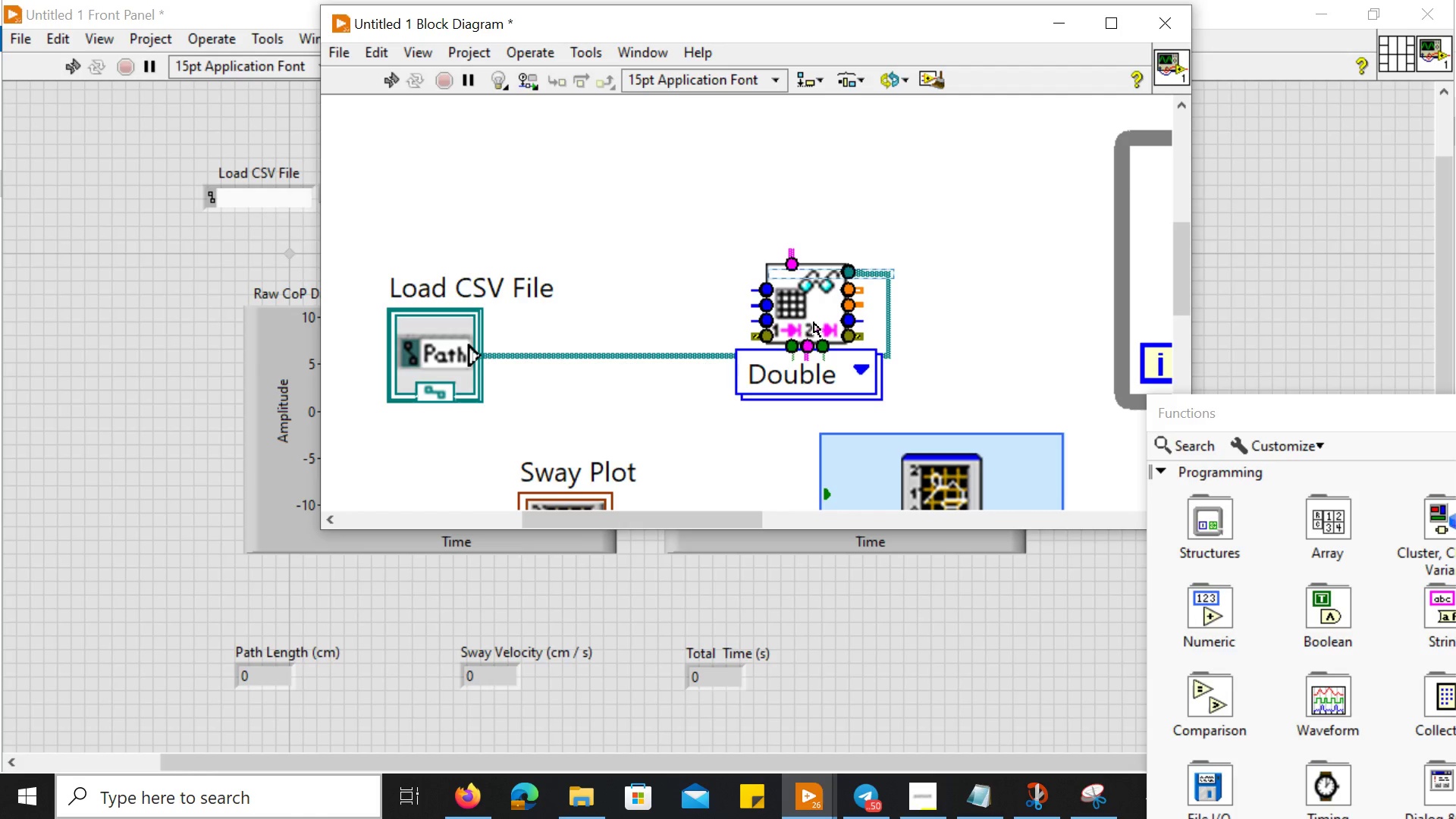 
left_click([787, 253])
 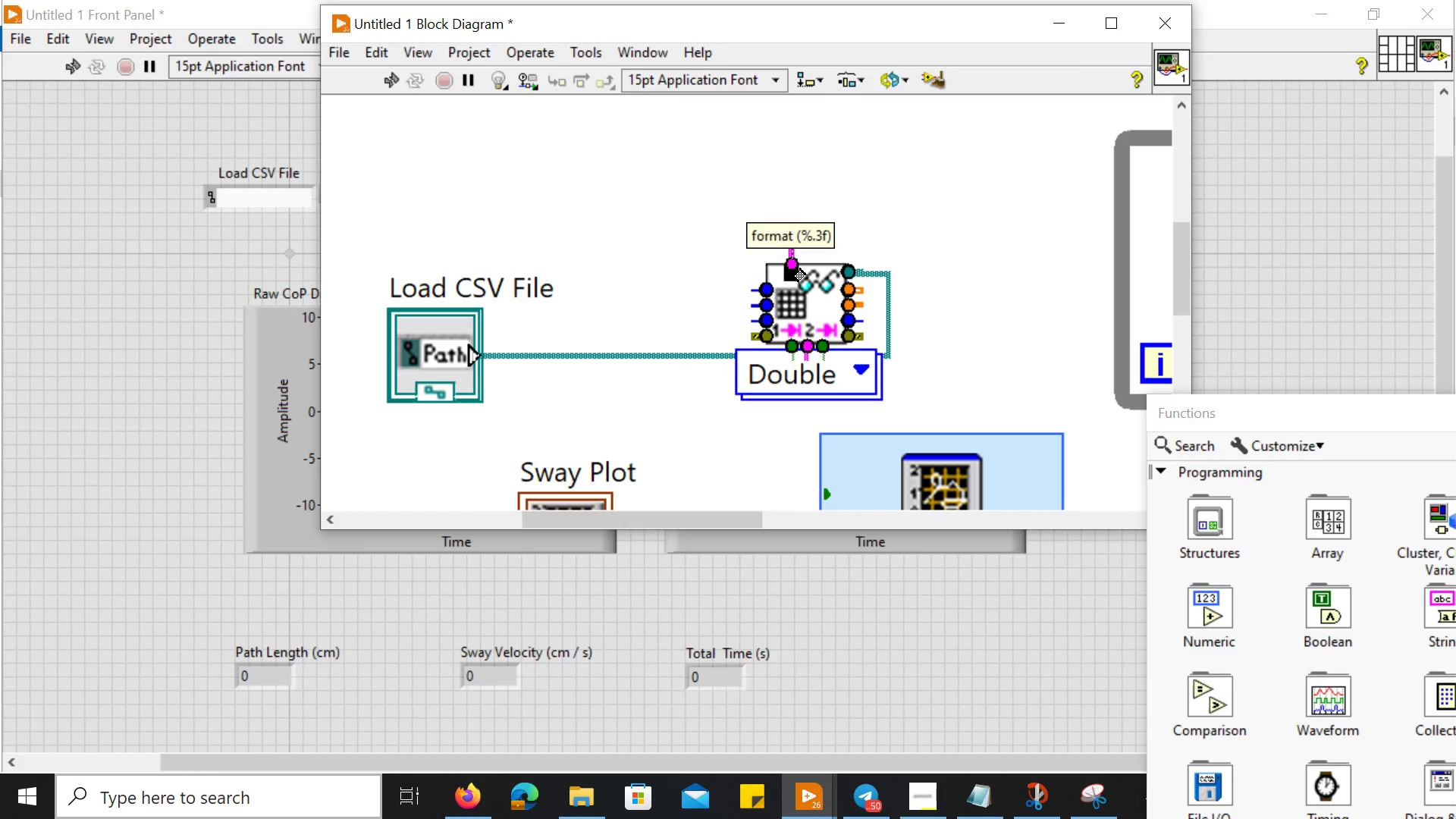 
wait(6.2)
 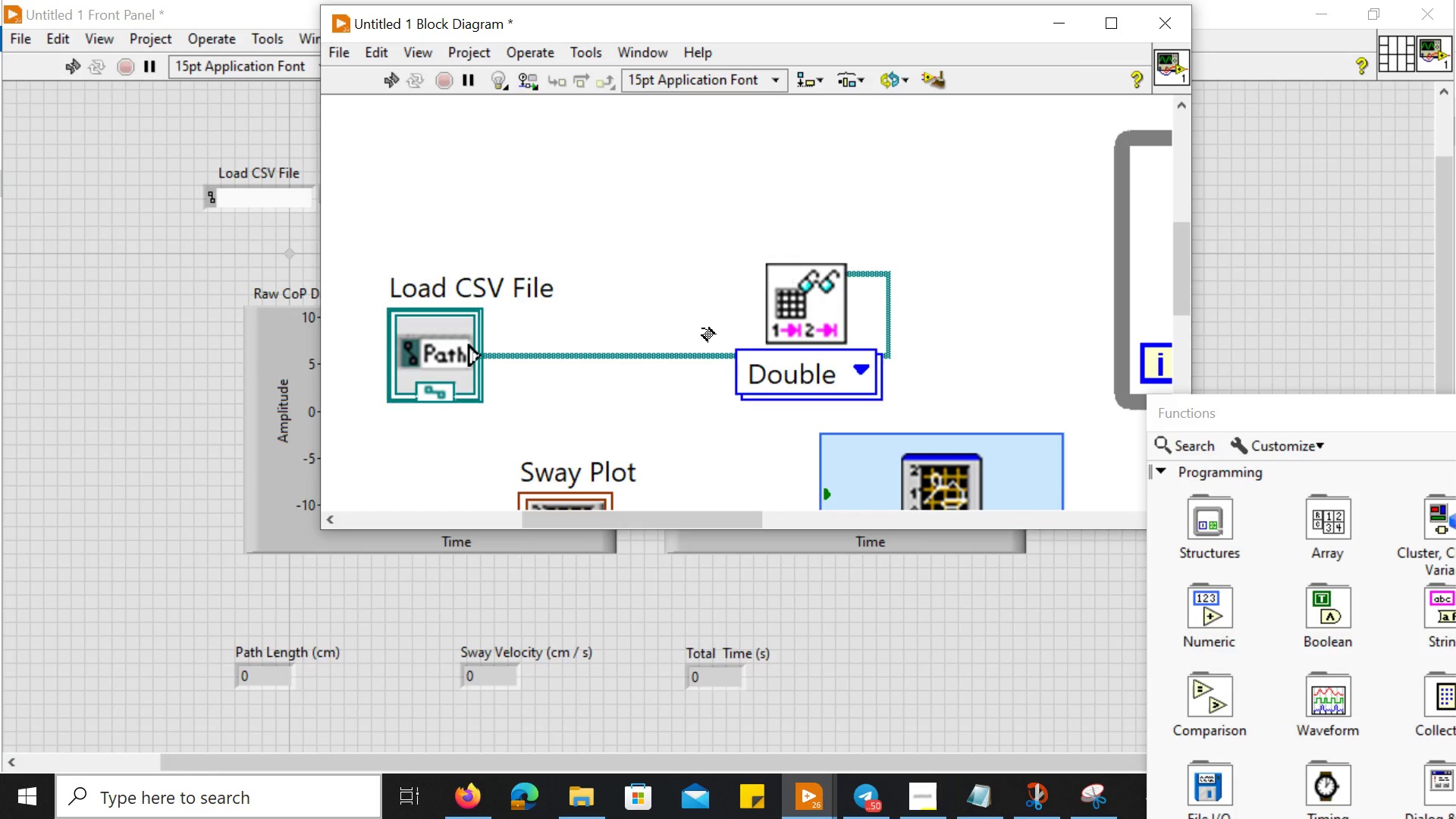 
left_click([777, 228])
 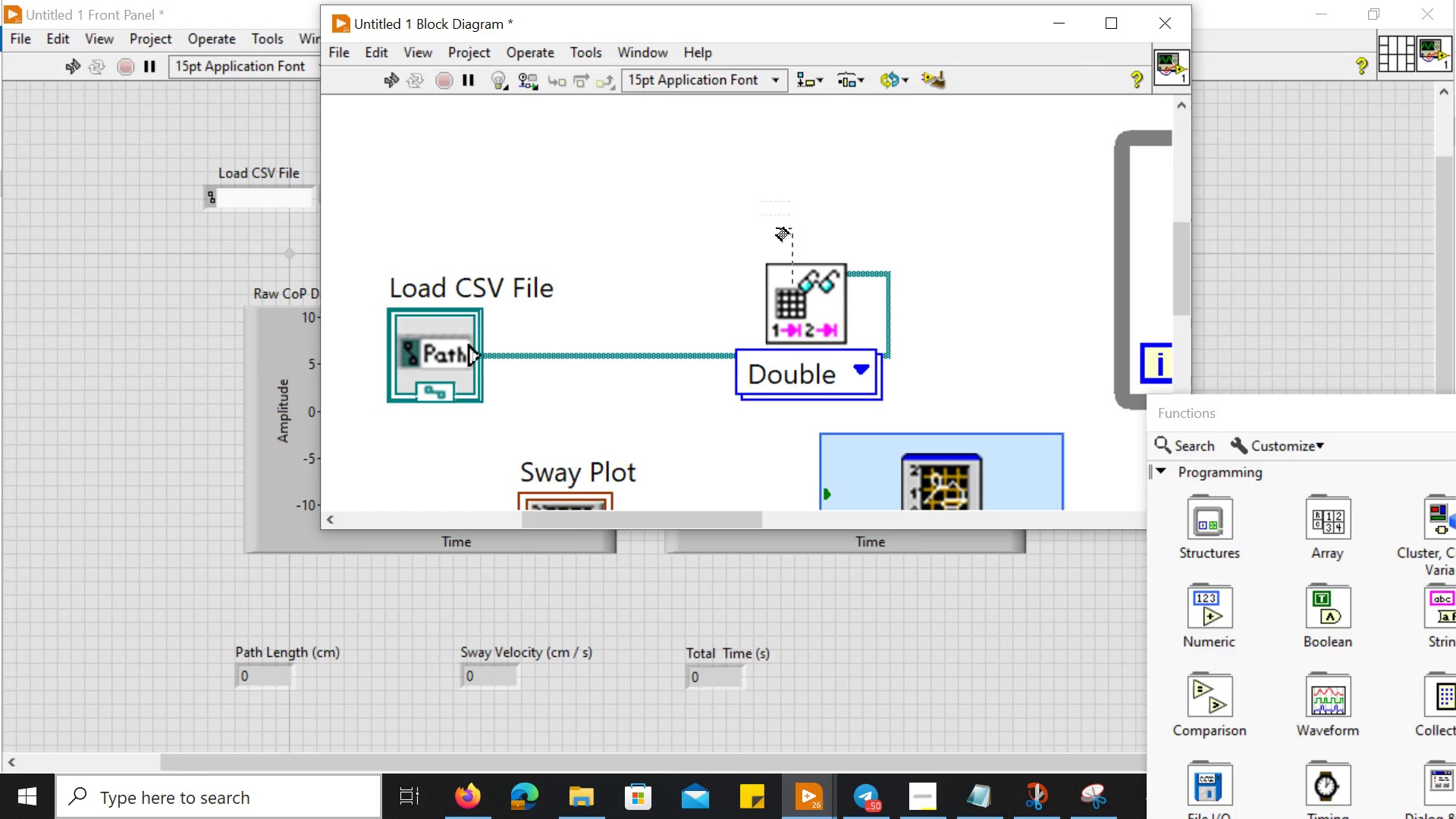 
key(Control+ControlLeft)
 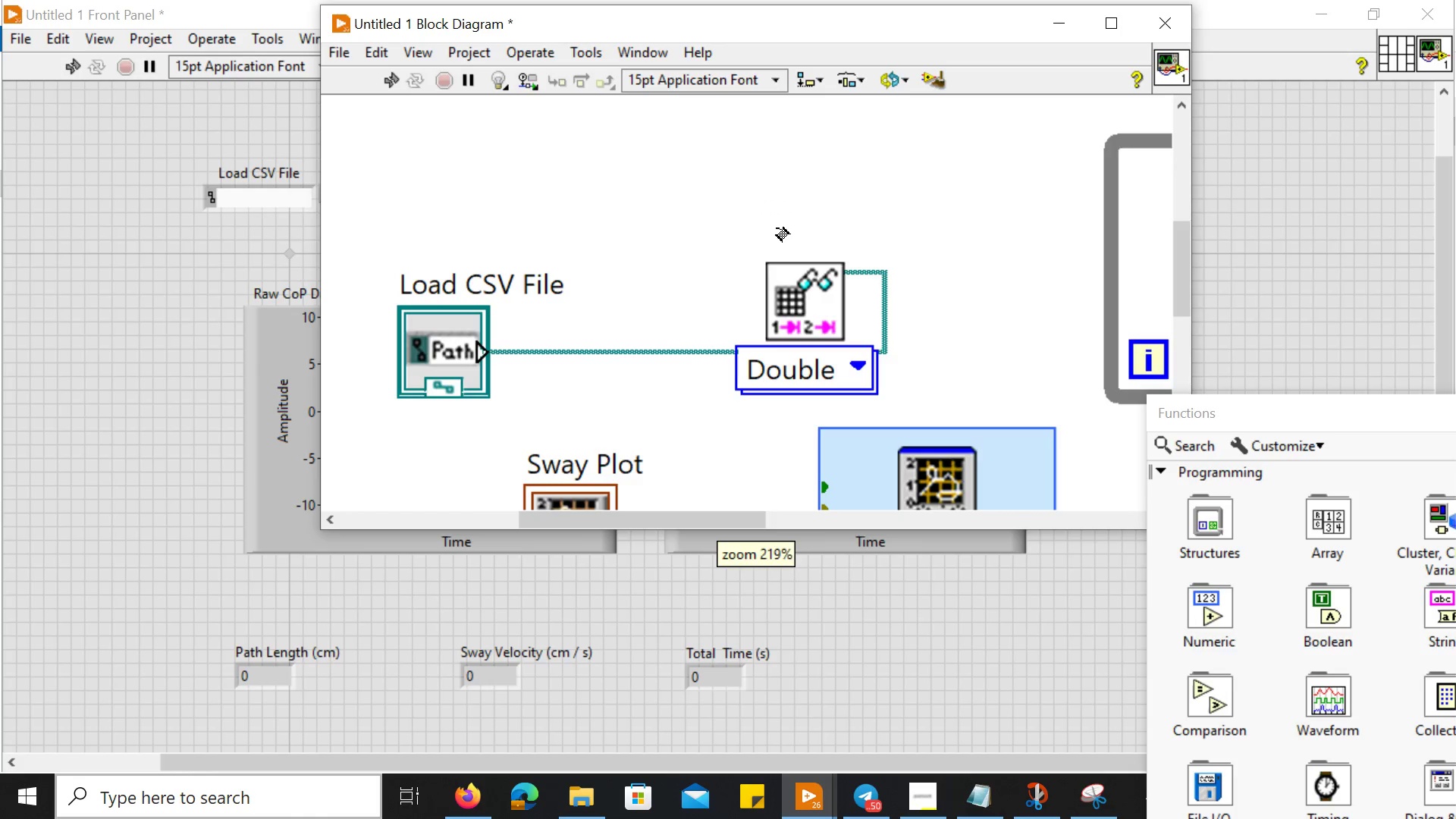 
scroll: coordinate [777, 228], scroll_direction: down, amount: 1.0
 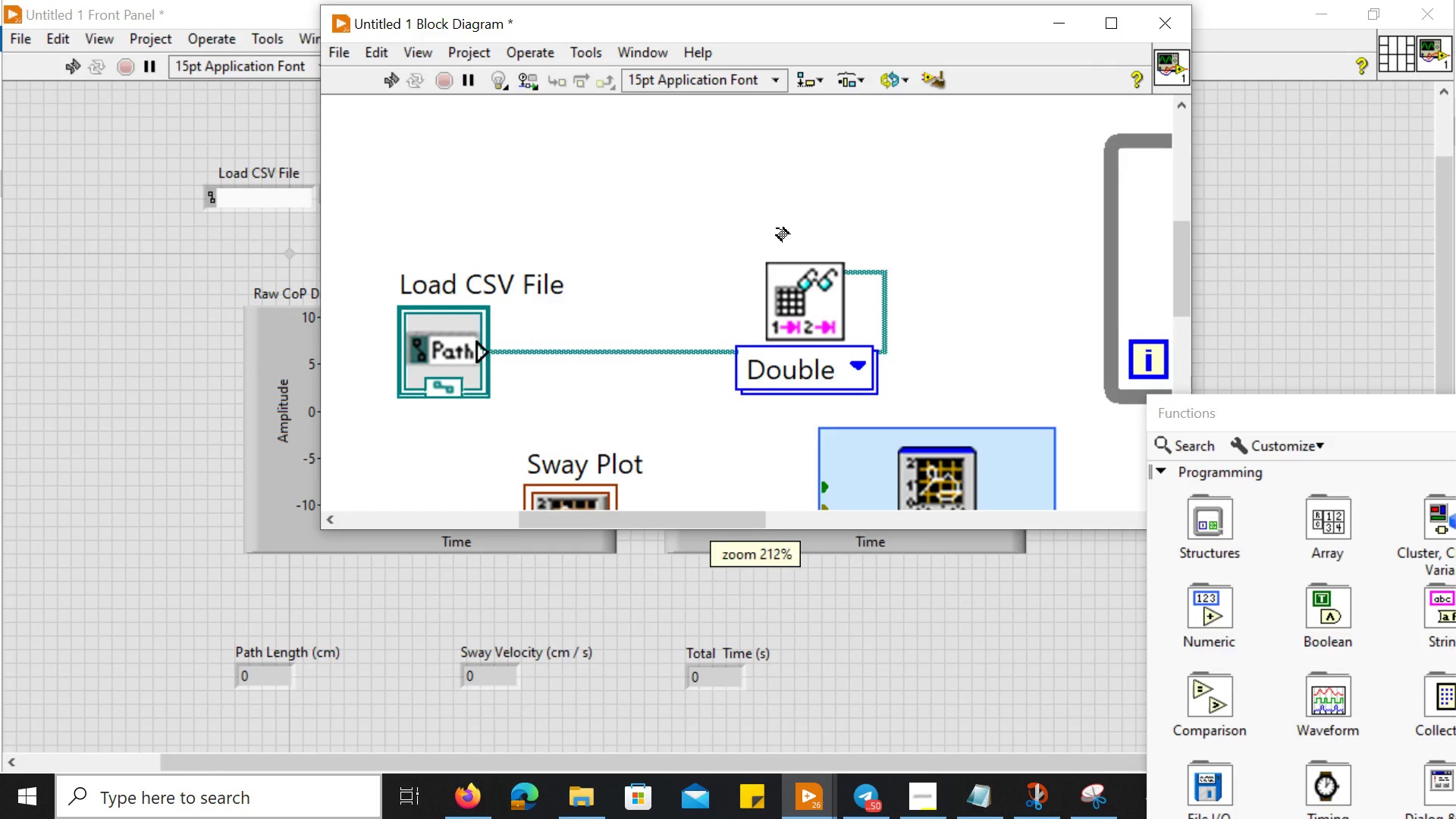 
key(Control+ControlLeft)
 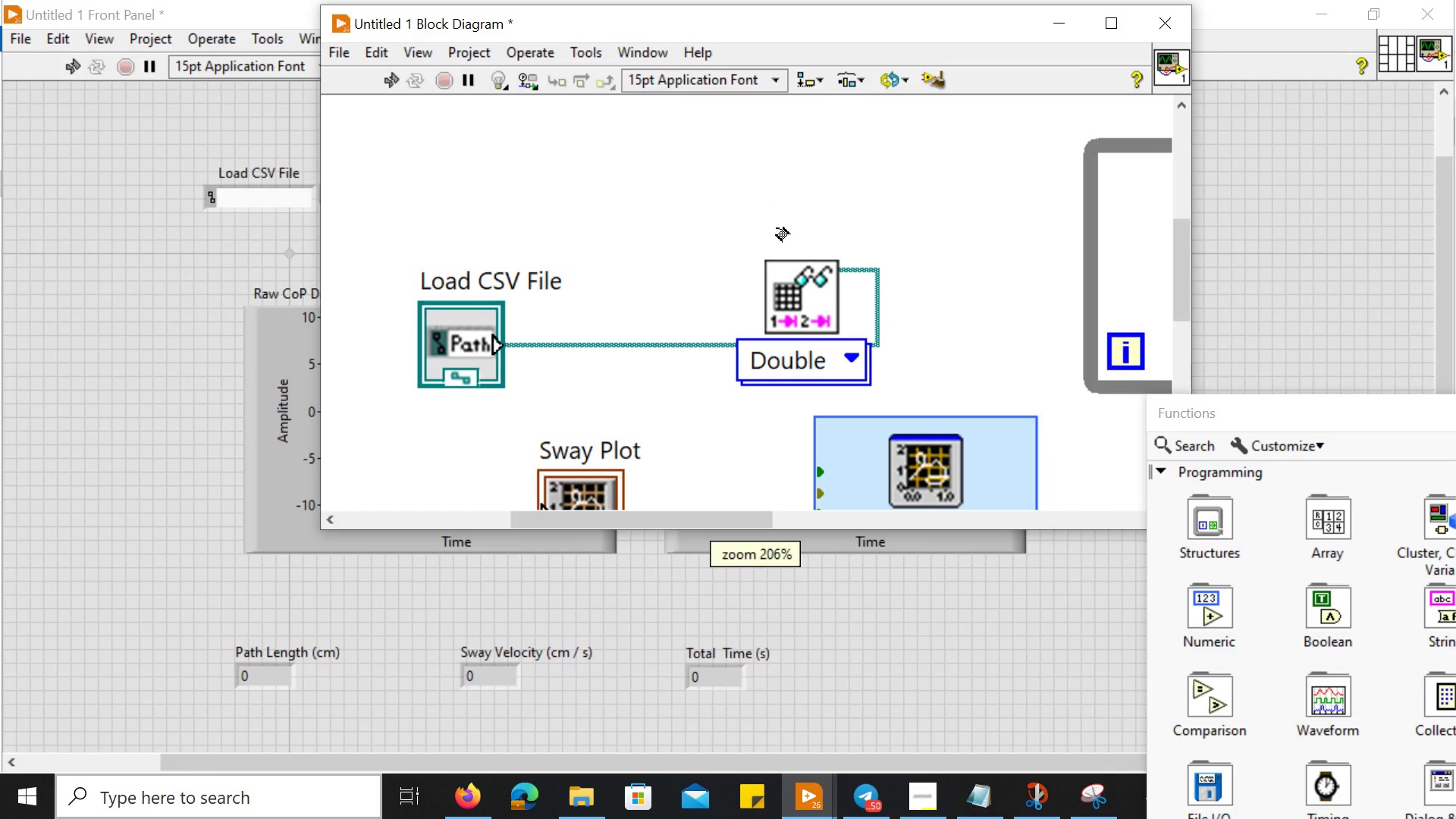 
left_click([777, 228])
 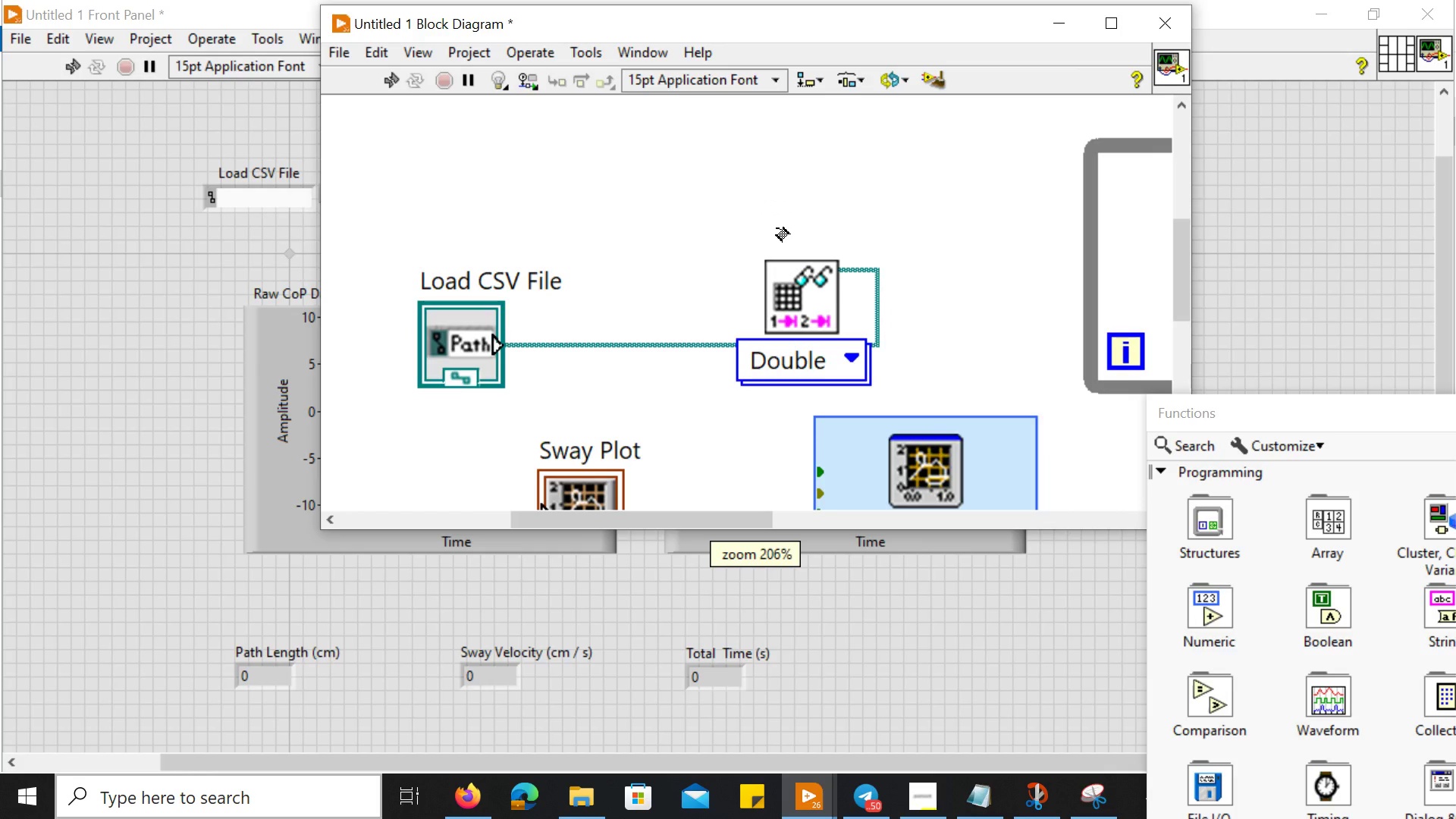 
key(Control+Z)
 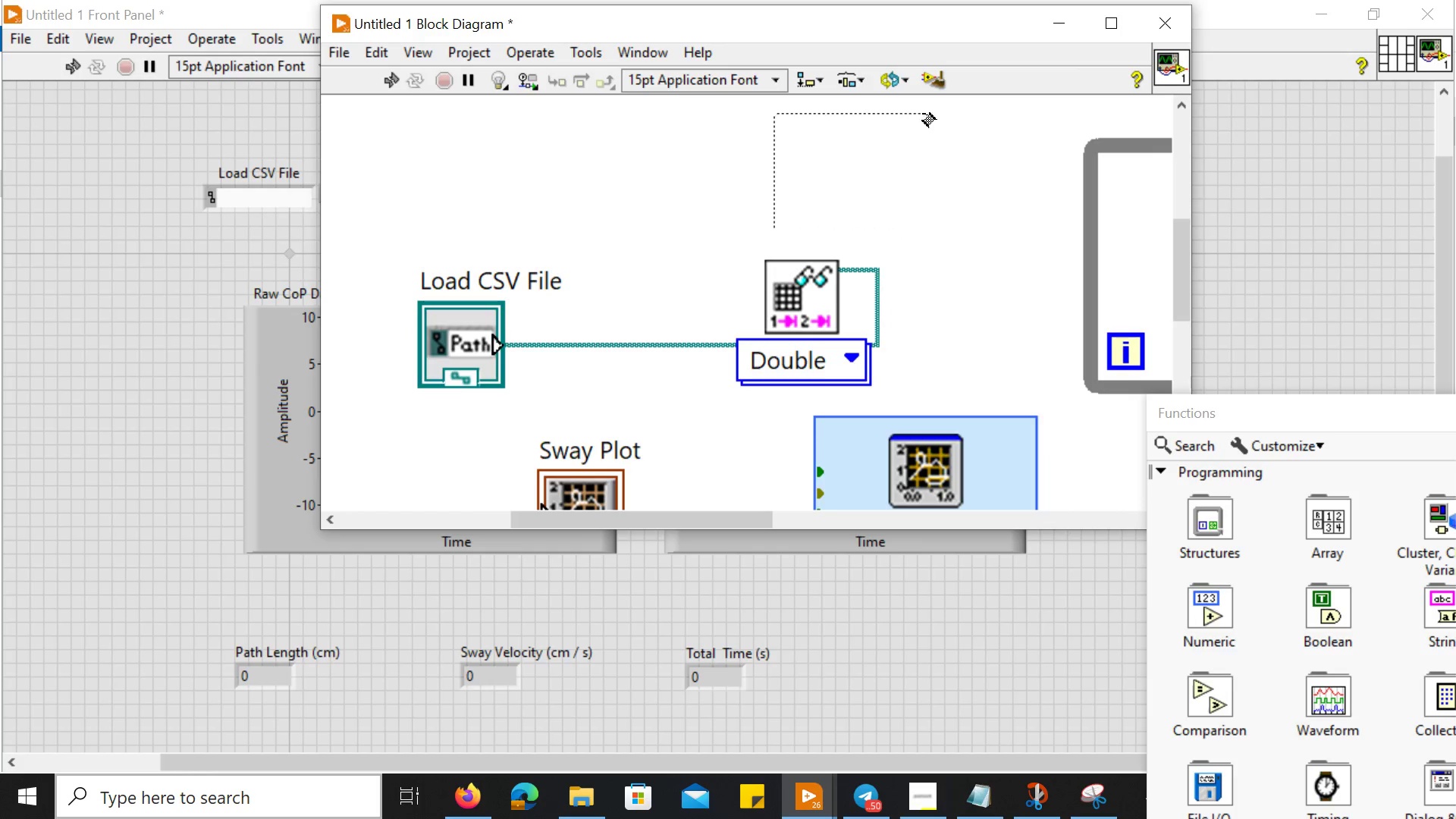 
double_click([902, 184])
 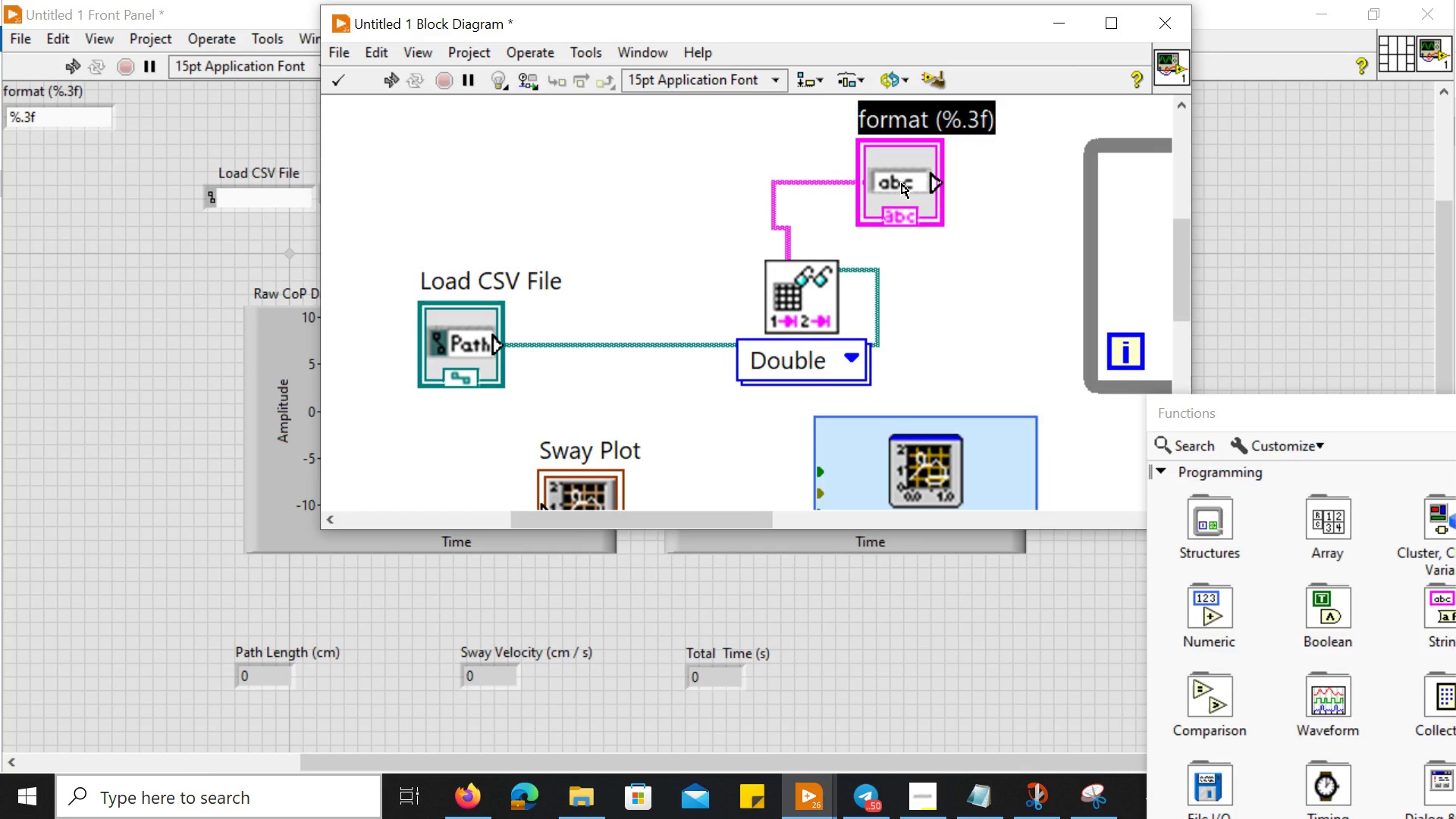 
key(Delete)
 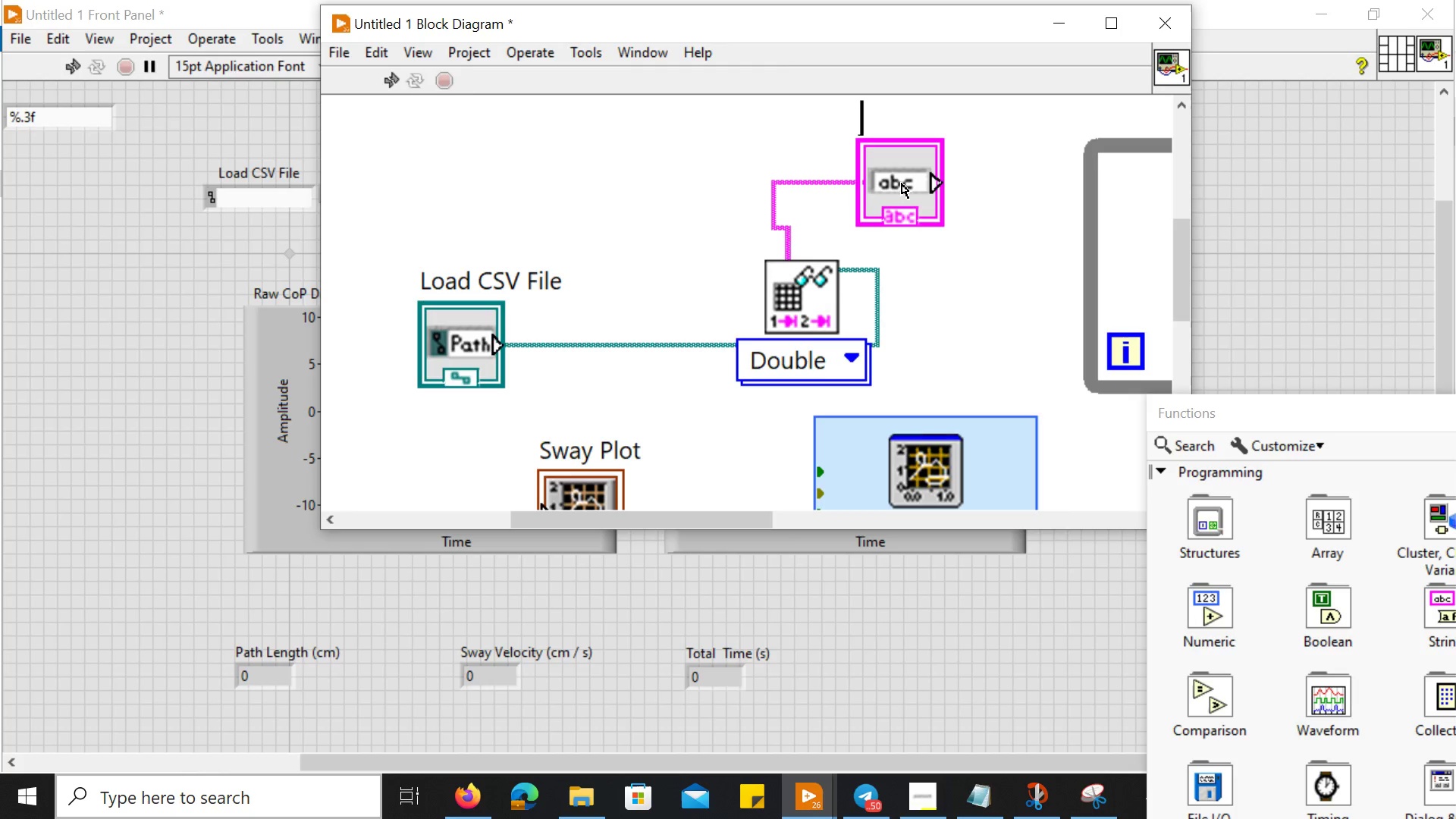 
left_click([902, 184])
 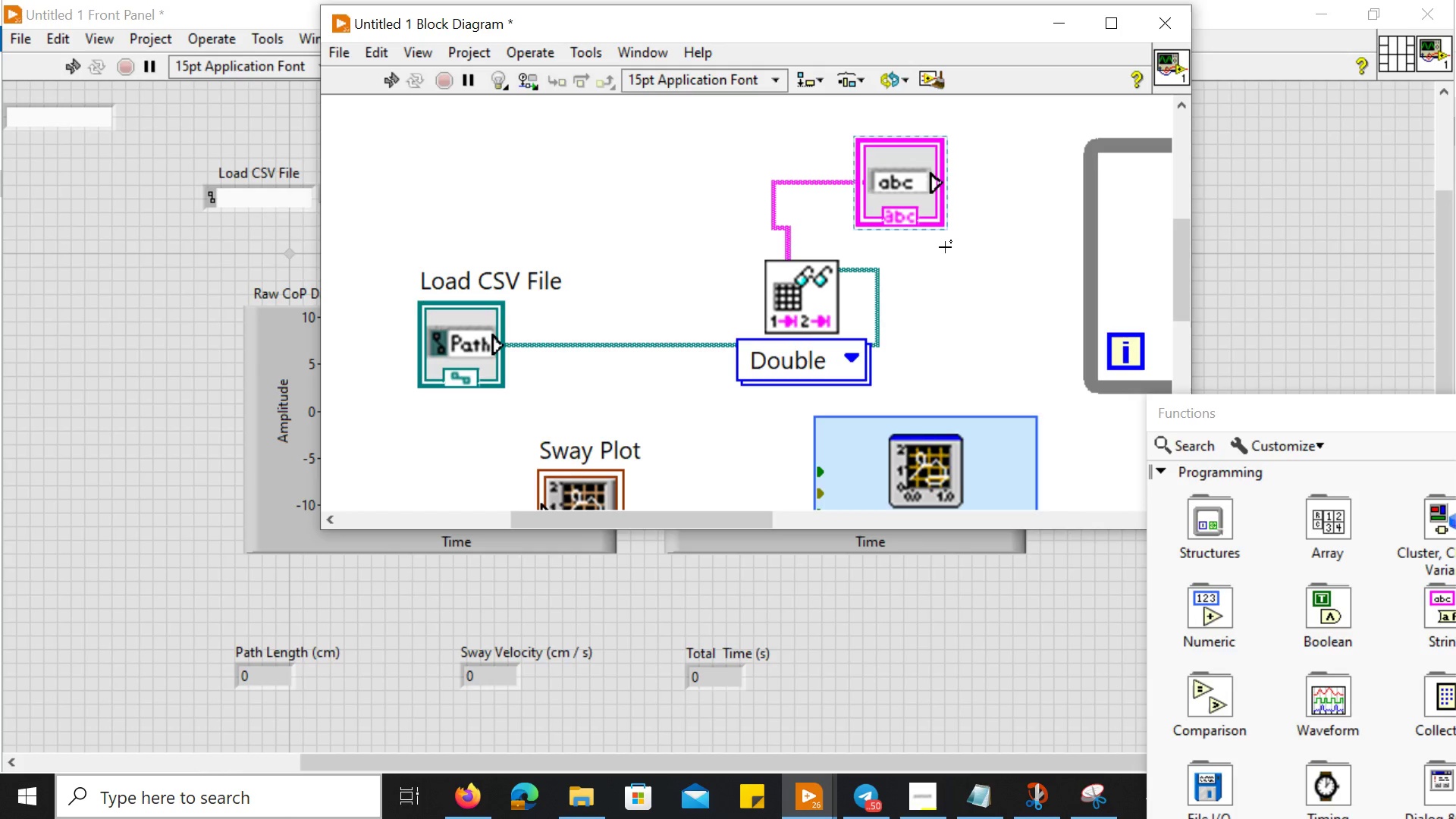 
key(Delete)
 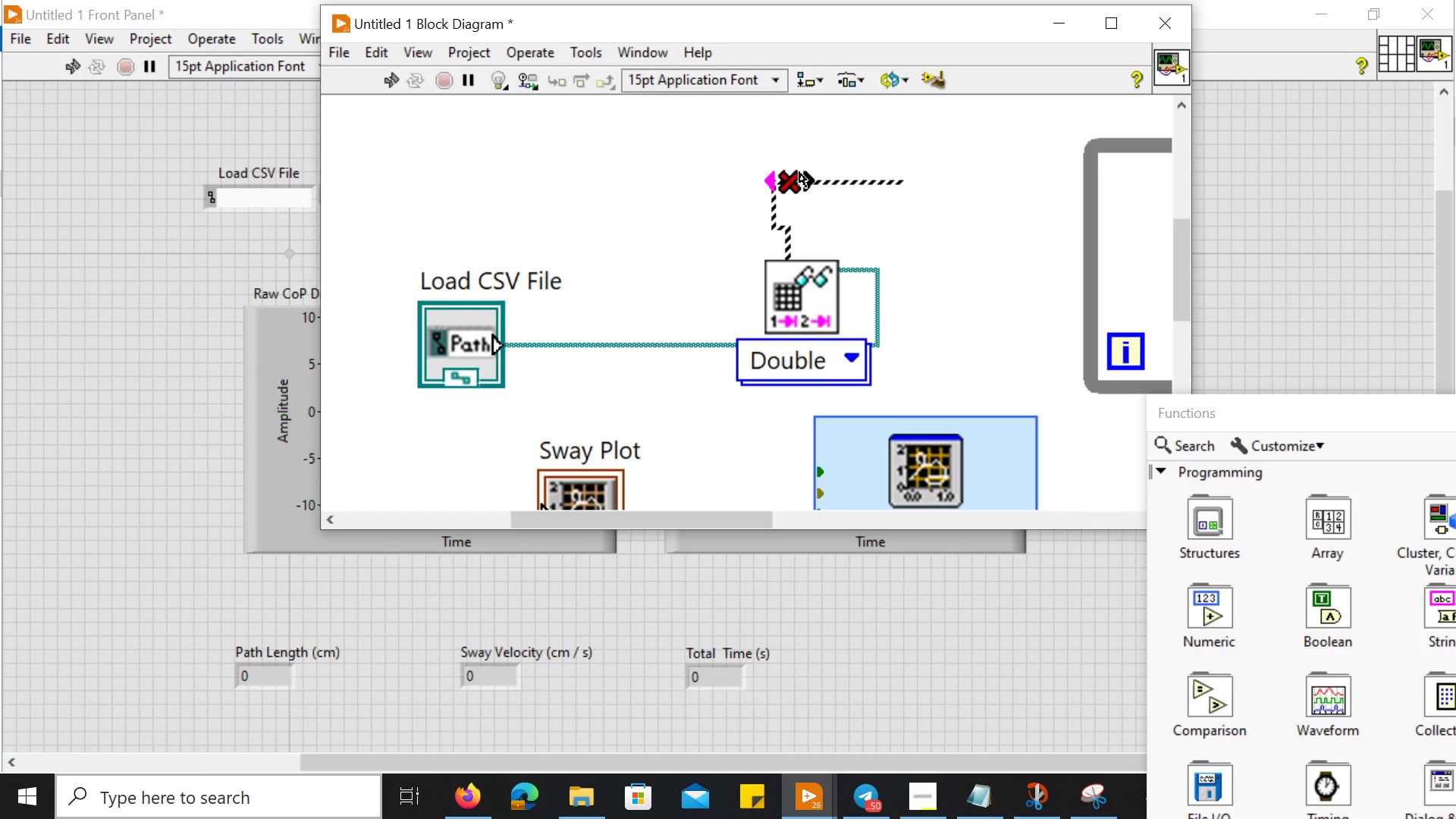 
left_click([795, 182])
 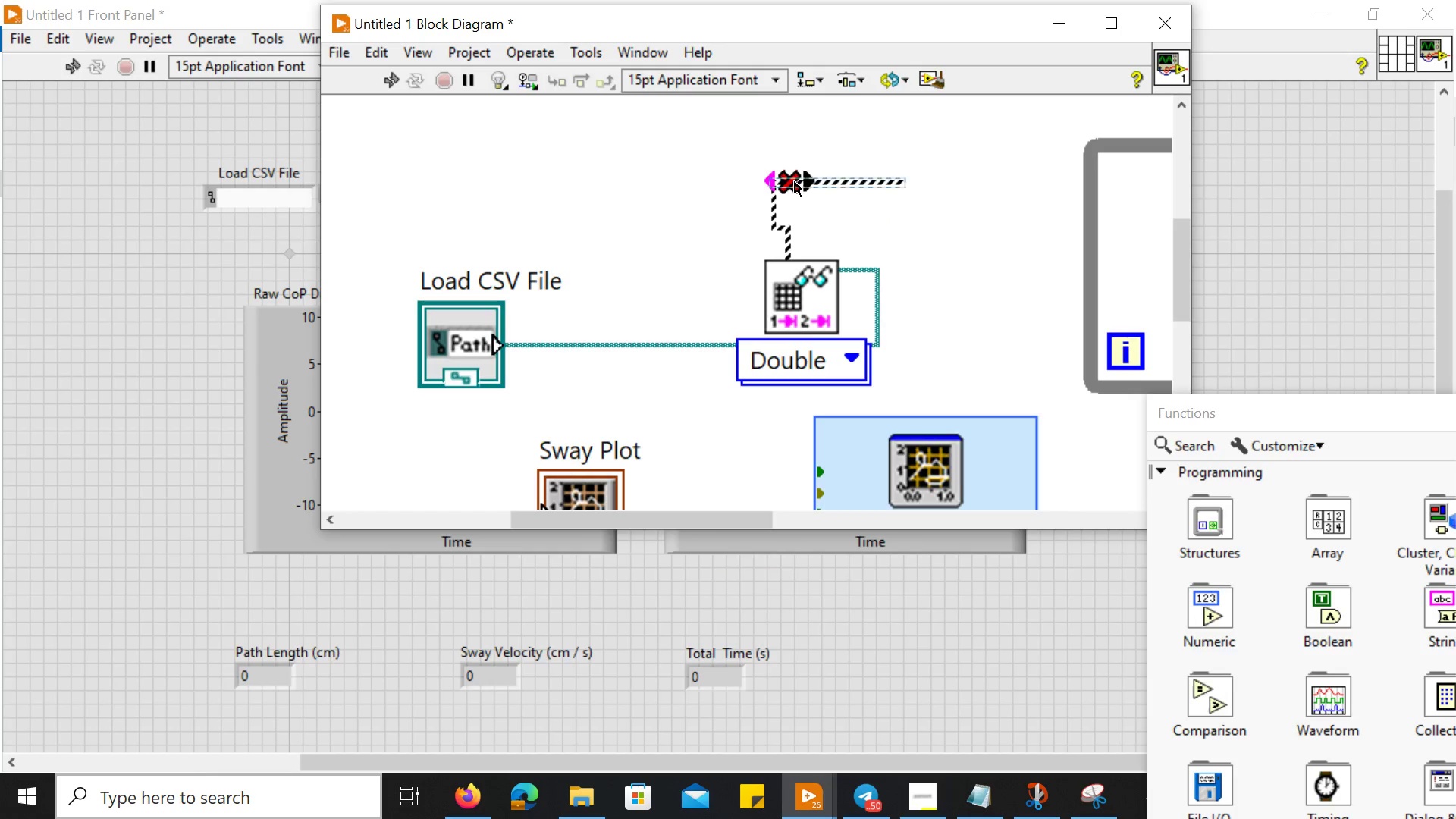 
double_click([795, 182])
 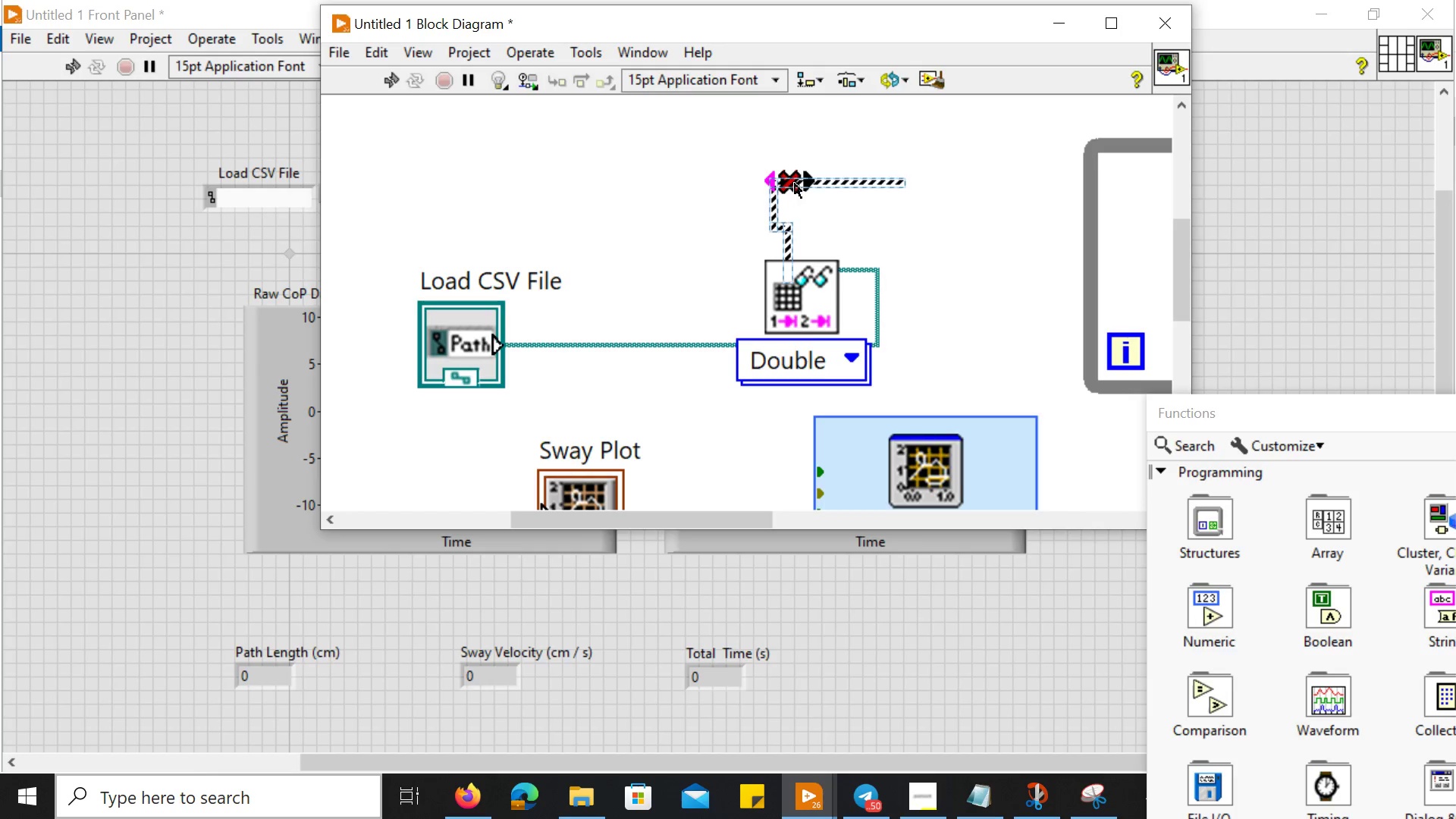 
left_click([795, 184])
 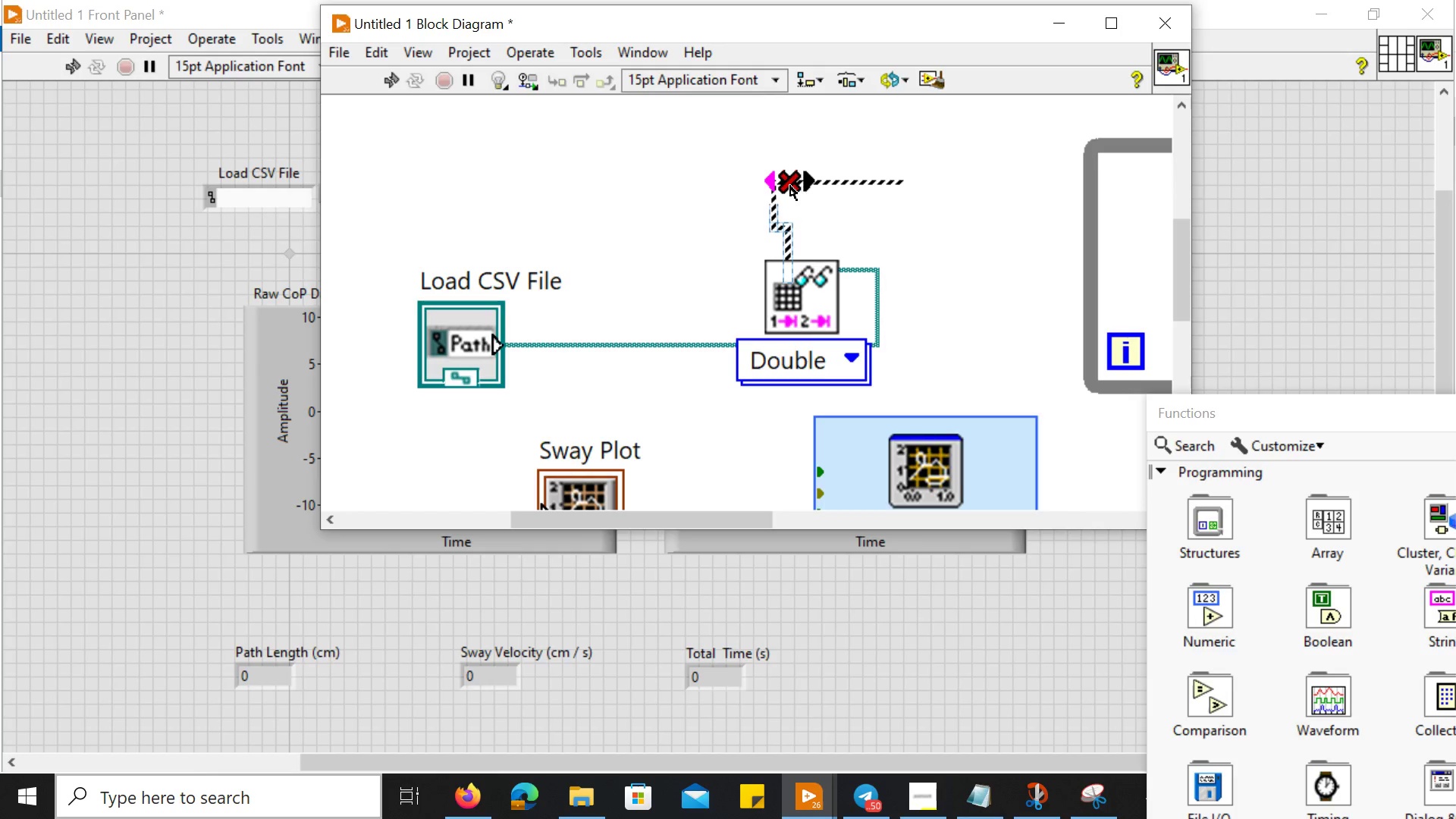 
key(Delete)
 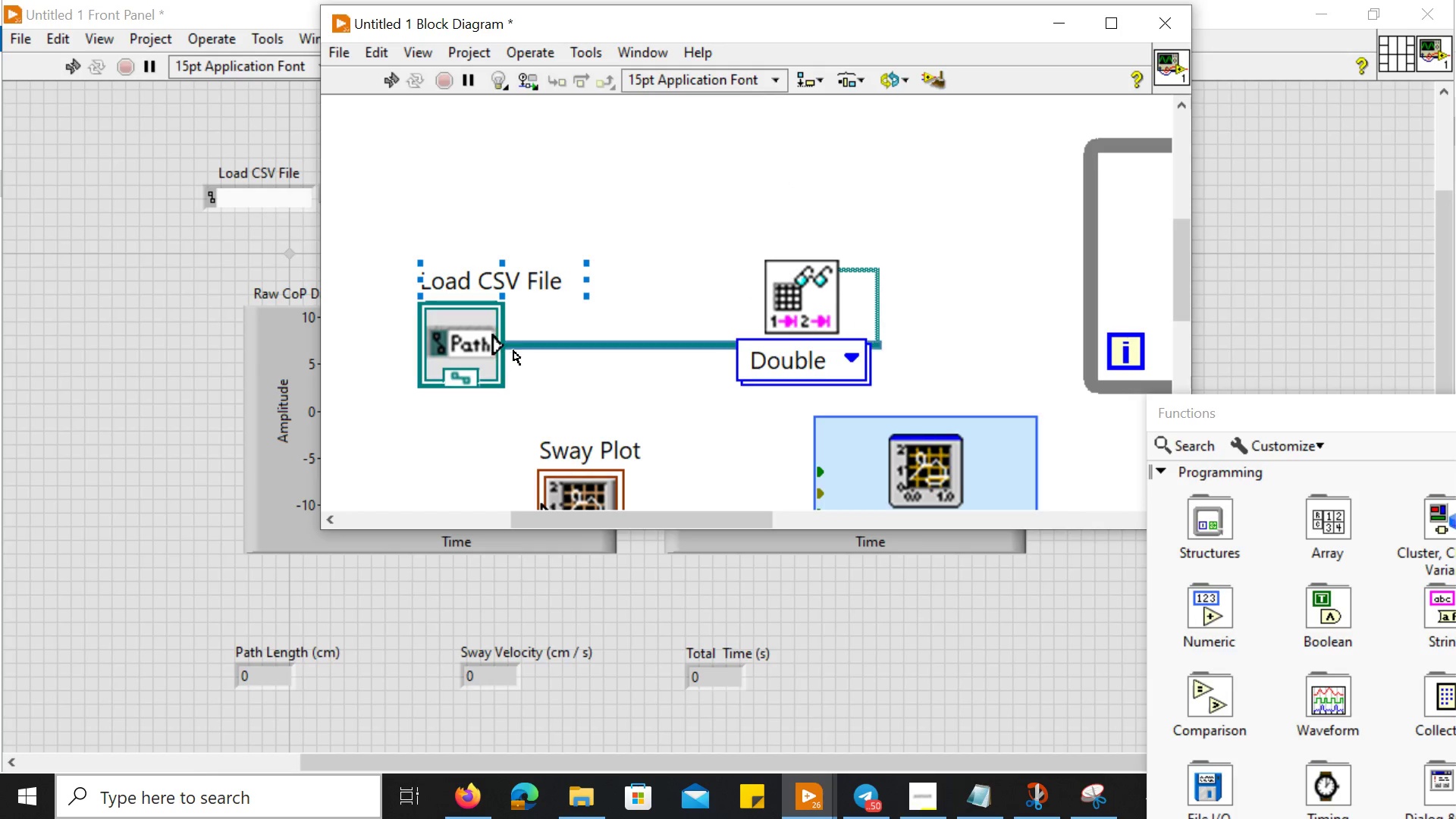 
hold_key(key=ControlLeft, duration=0.53)
scroll: coordinate [497, 350], scroll_direction: up, amount: 4.0
 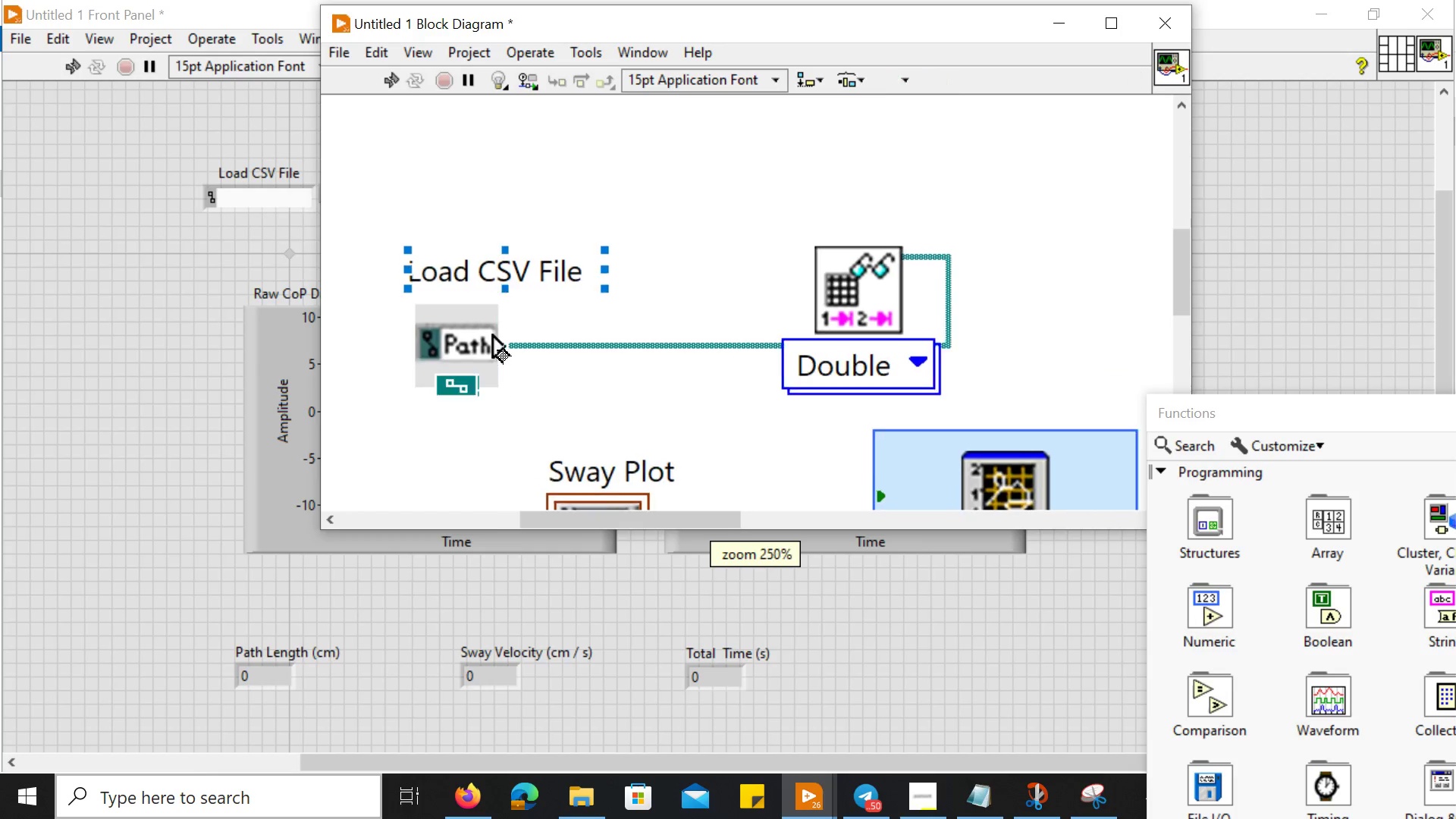 
hold_key(key=ControlLeft, duration=0.48)
 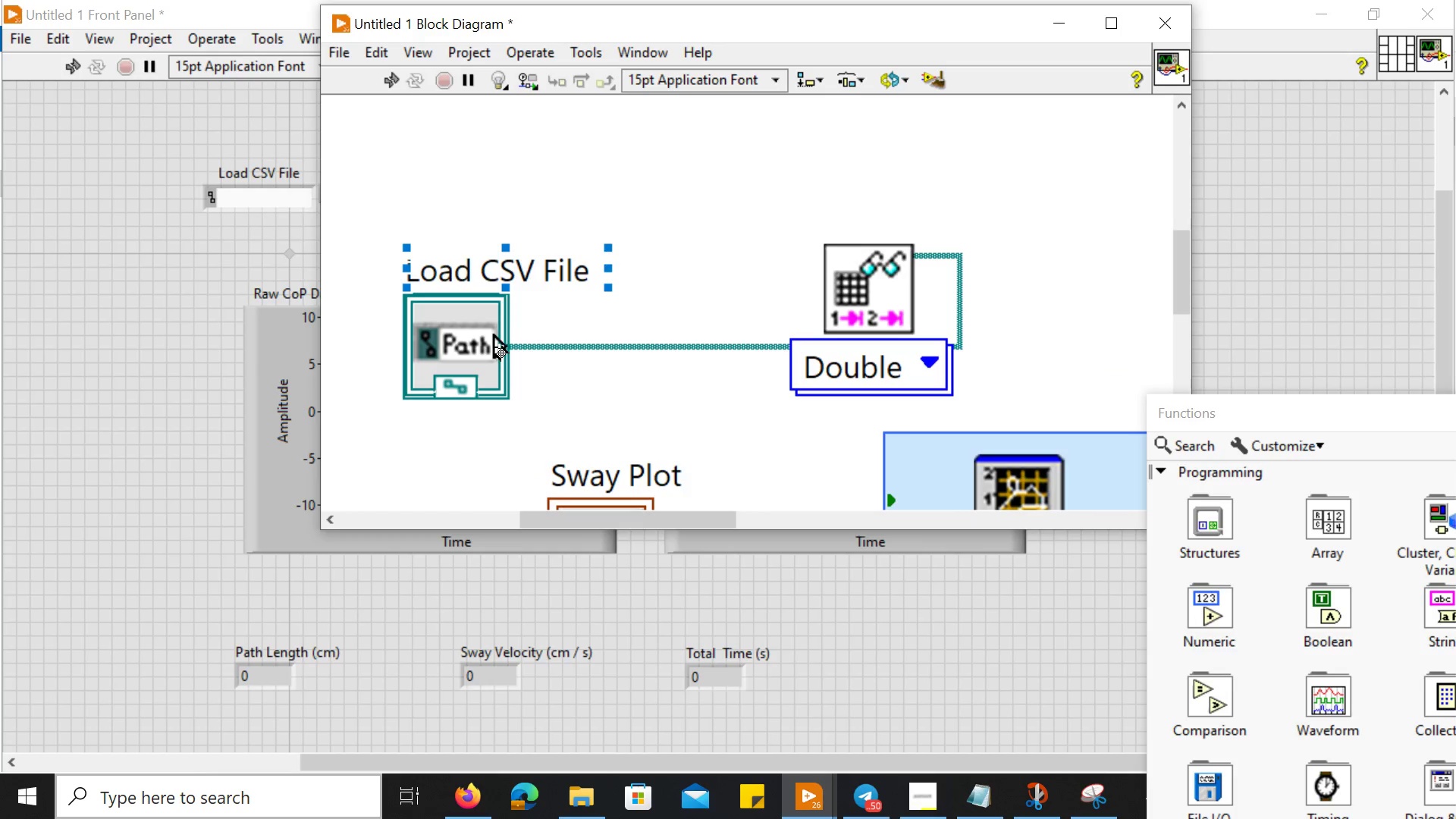 
left_click([495, 345])
 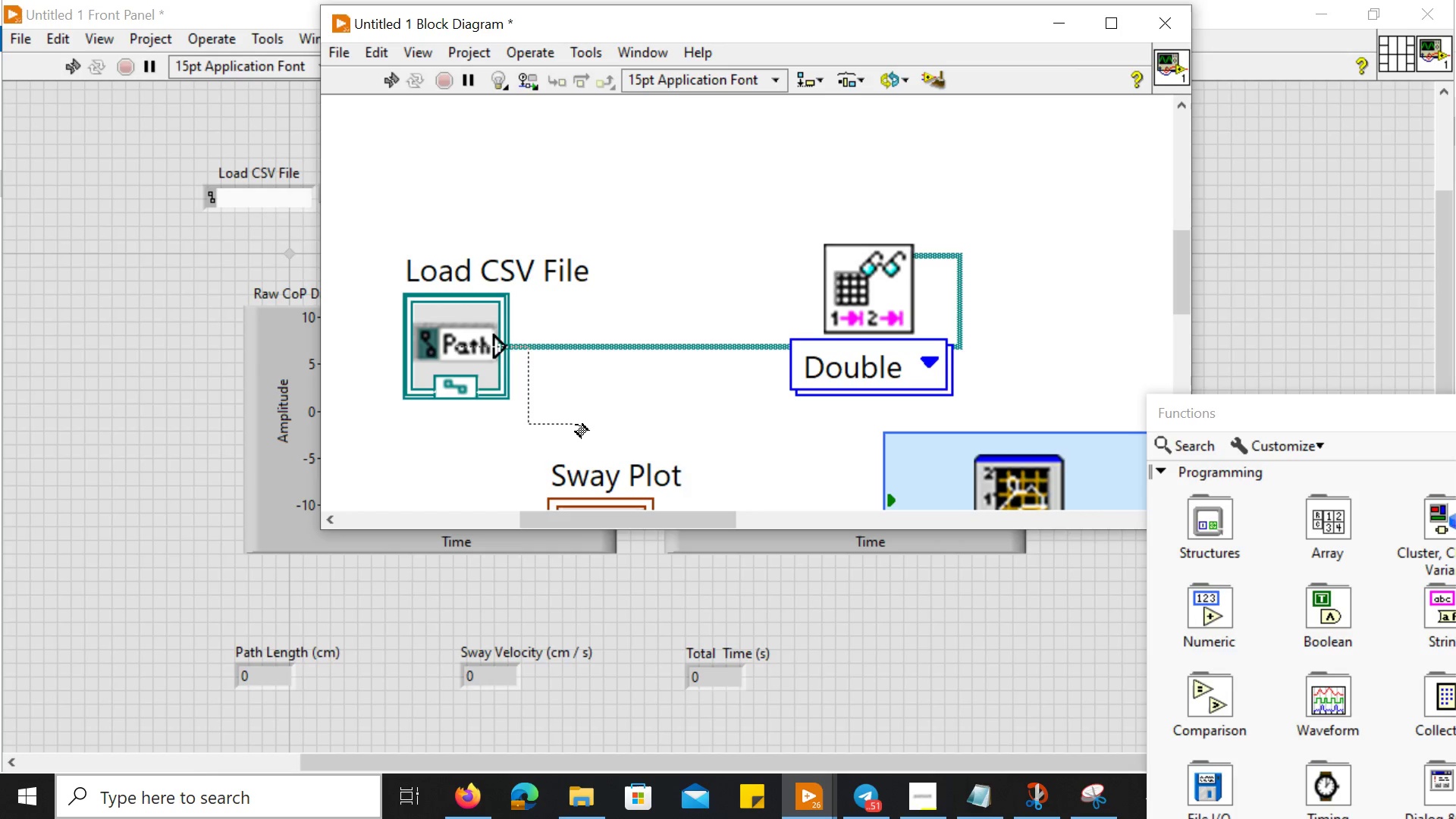 
wait(12.02)
 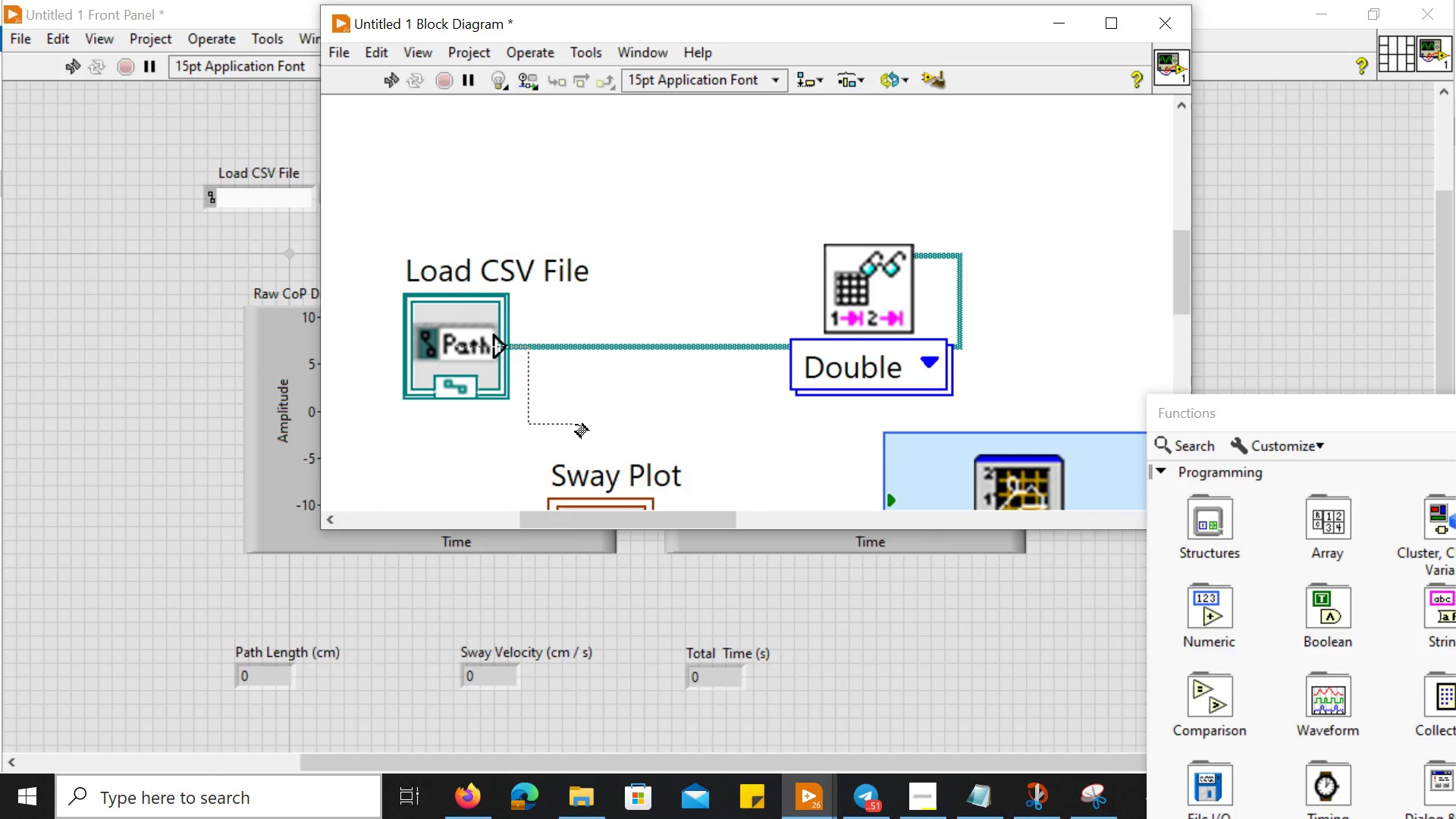 
key(Control+Z)
 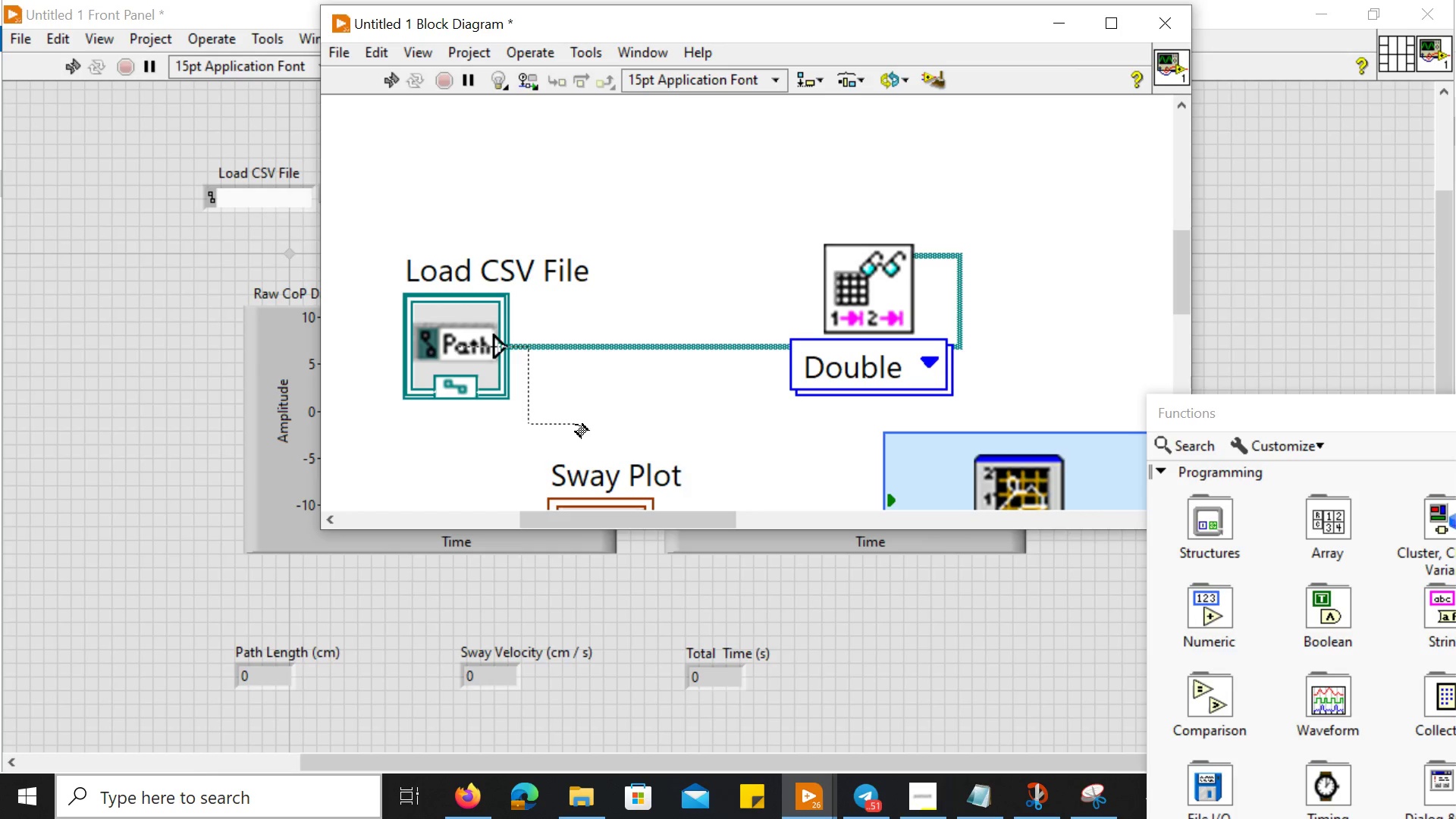 
key(Control+Z)
 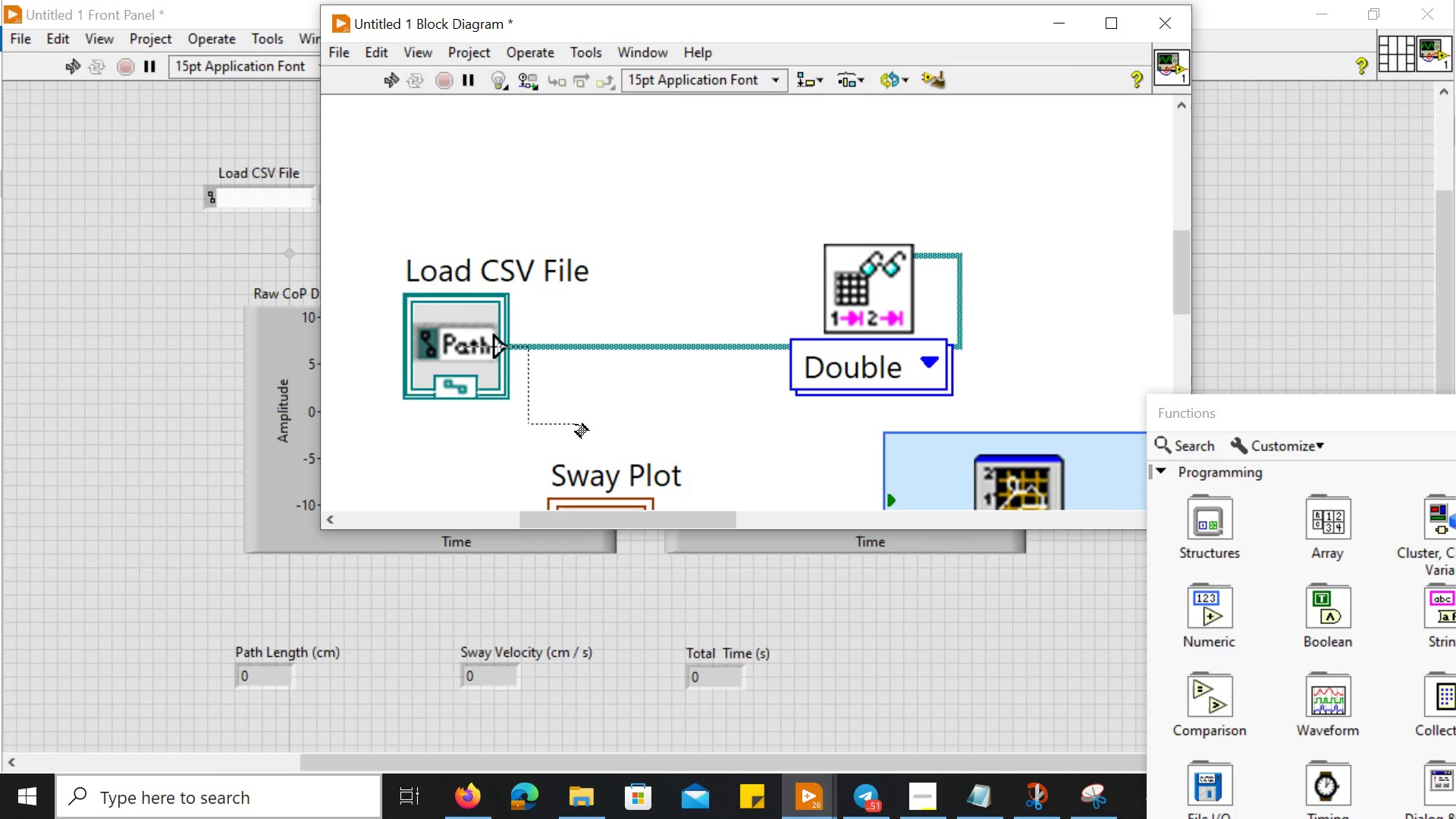 
key(Control+Z)
 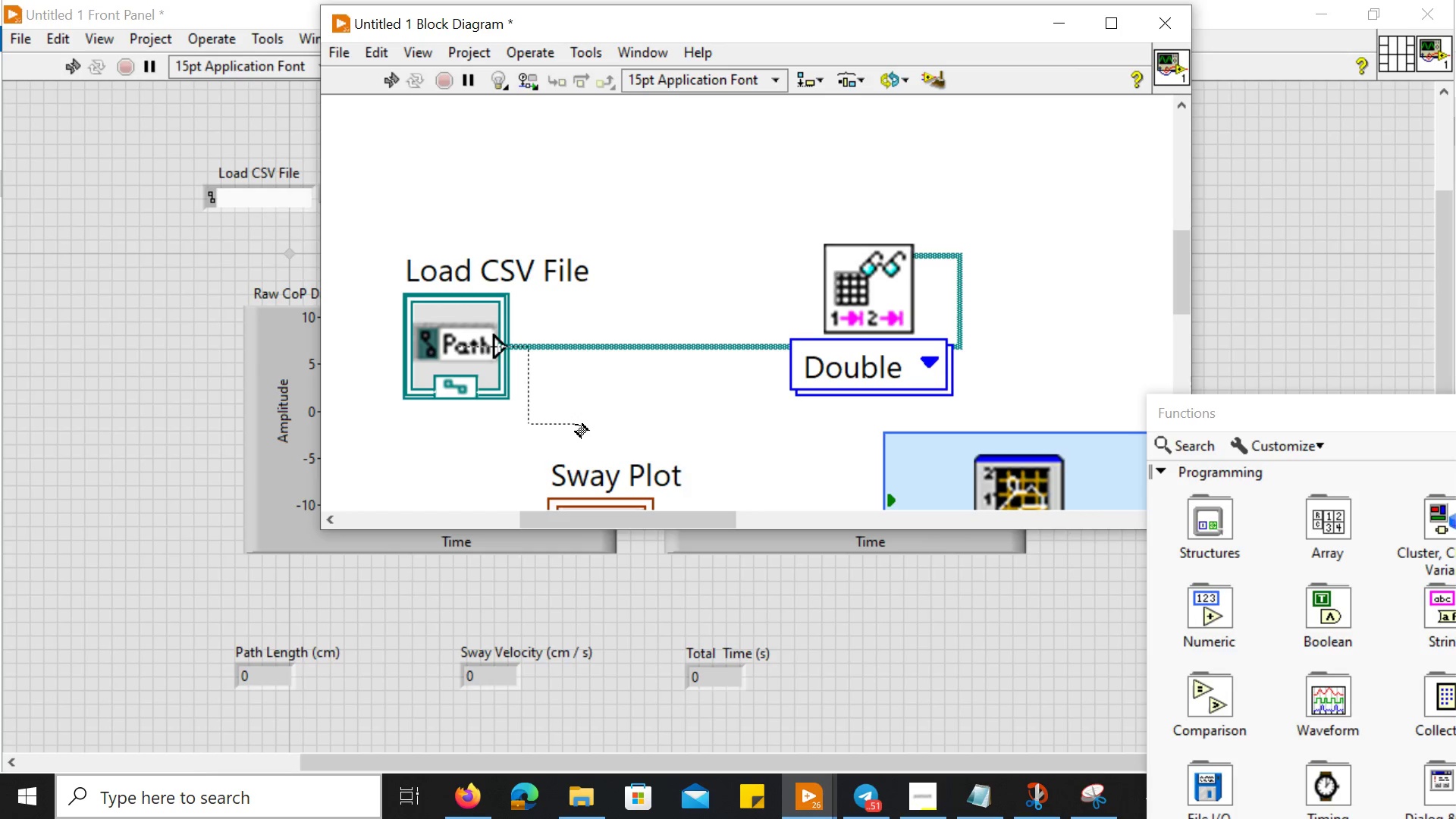 
key(Control+Z)
 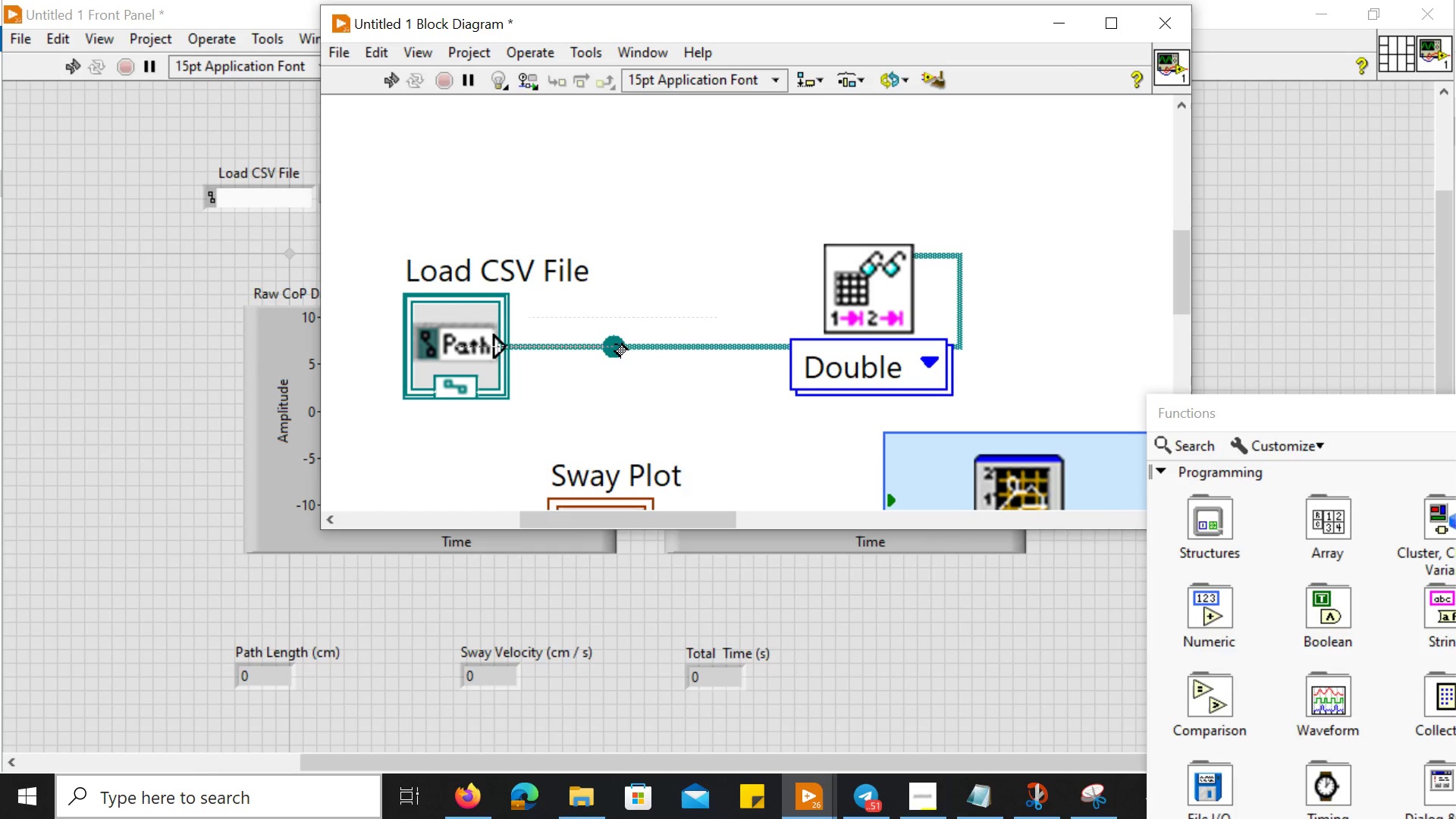 
left_click([615, 344])
 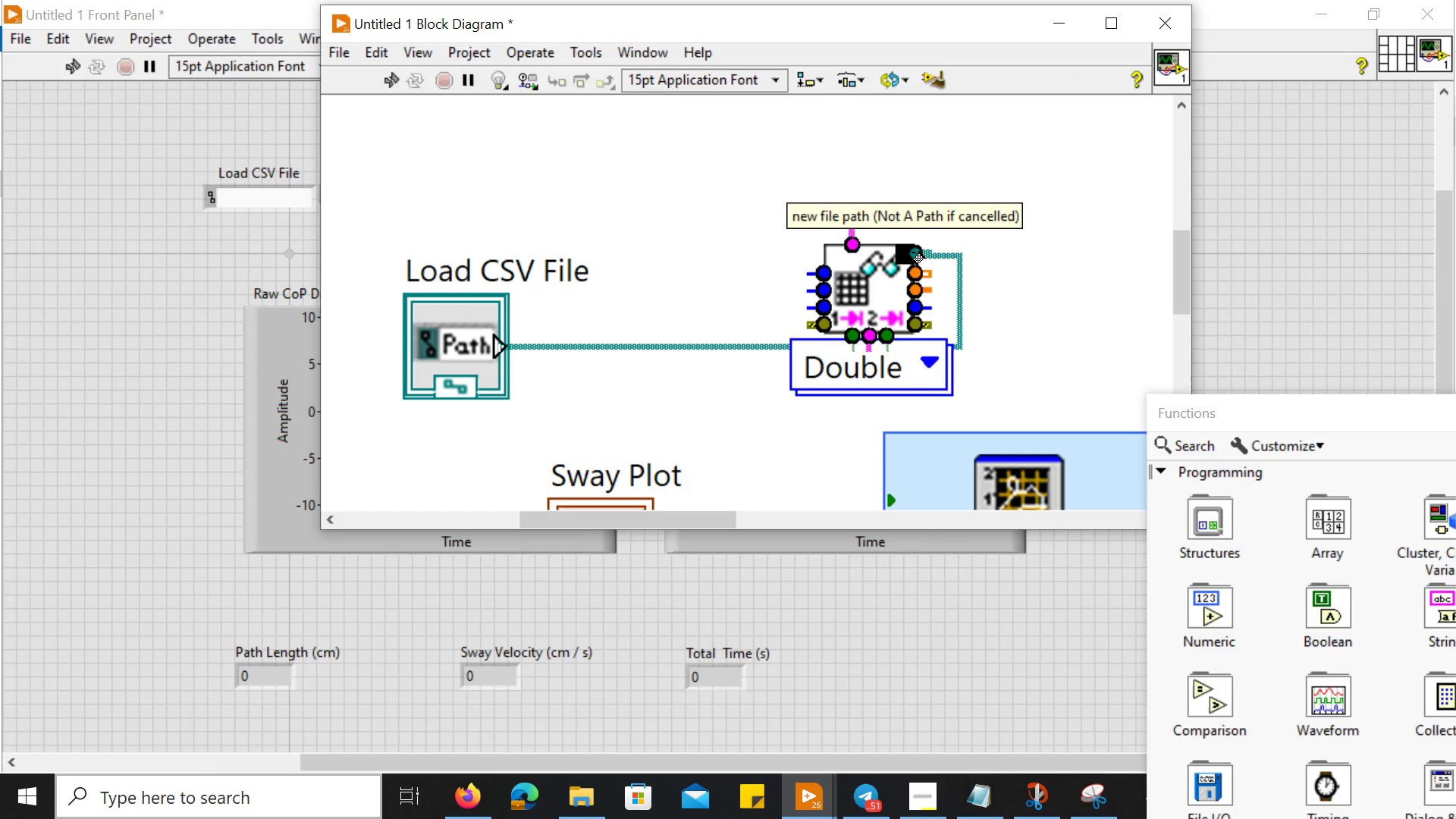 
wait(6.69)
 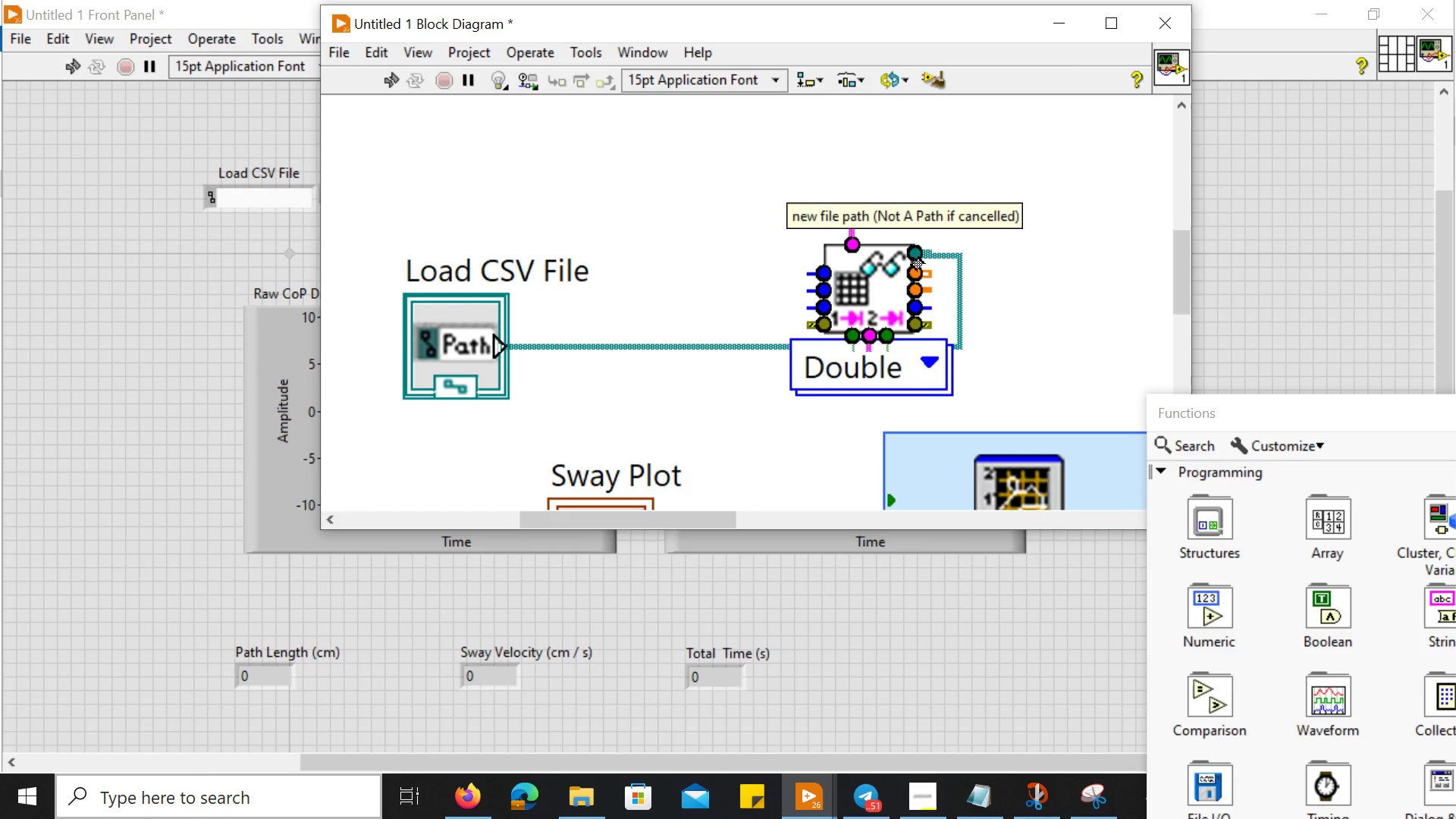 
left_click_drag(start_coordinate=[912, 253], to_coordinate=[954, 256])
 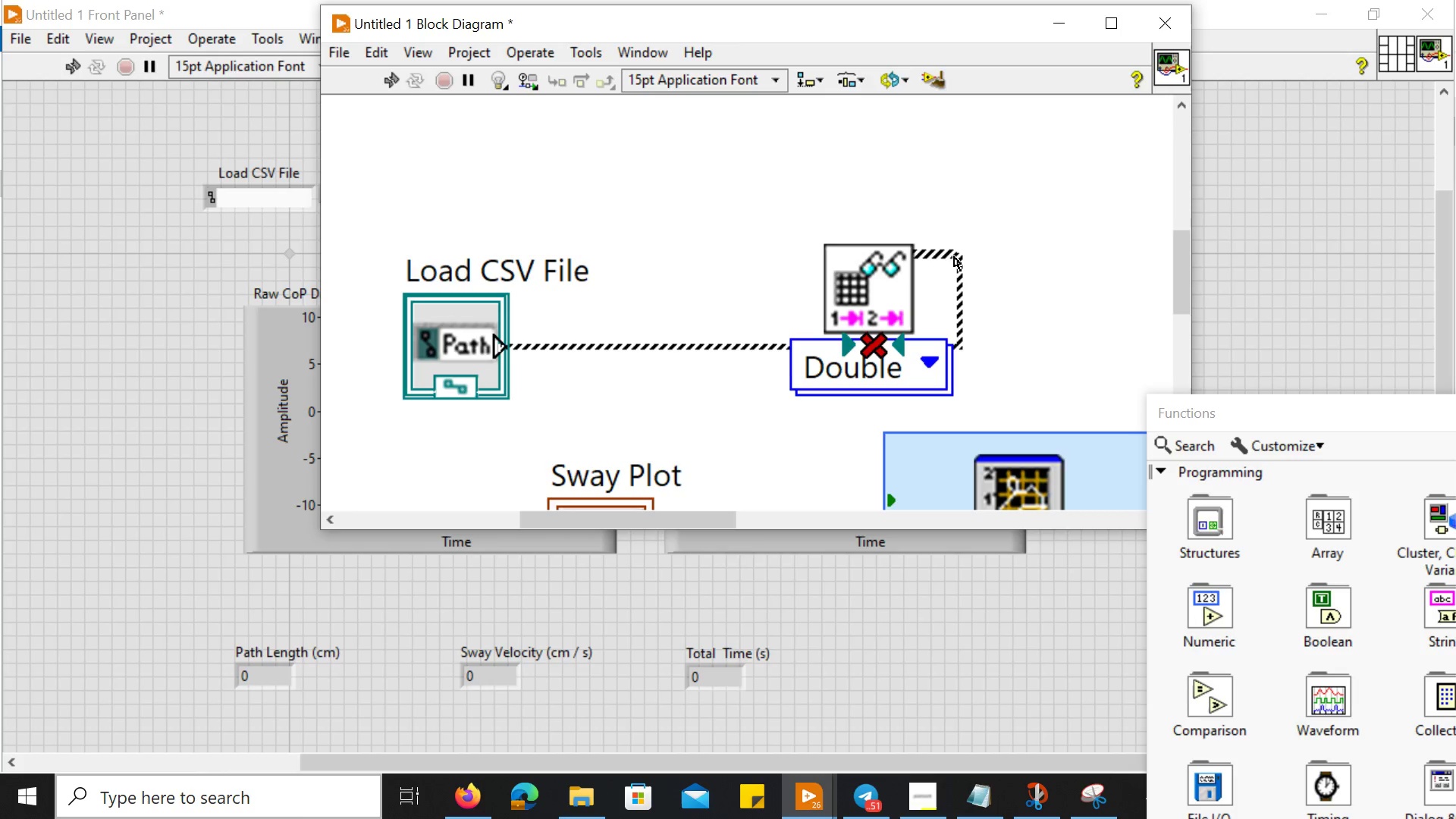 
left_click_drag(start_coordinate=[954, 256], to_coordinate=[861, 209])
 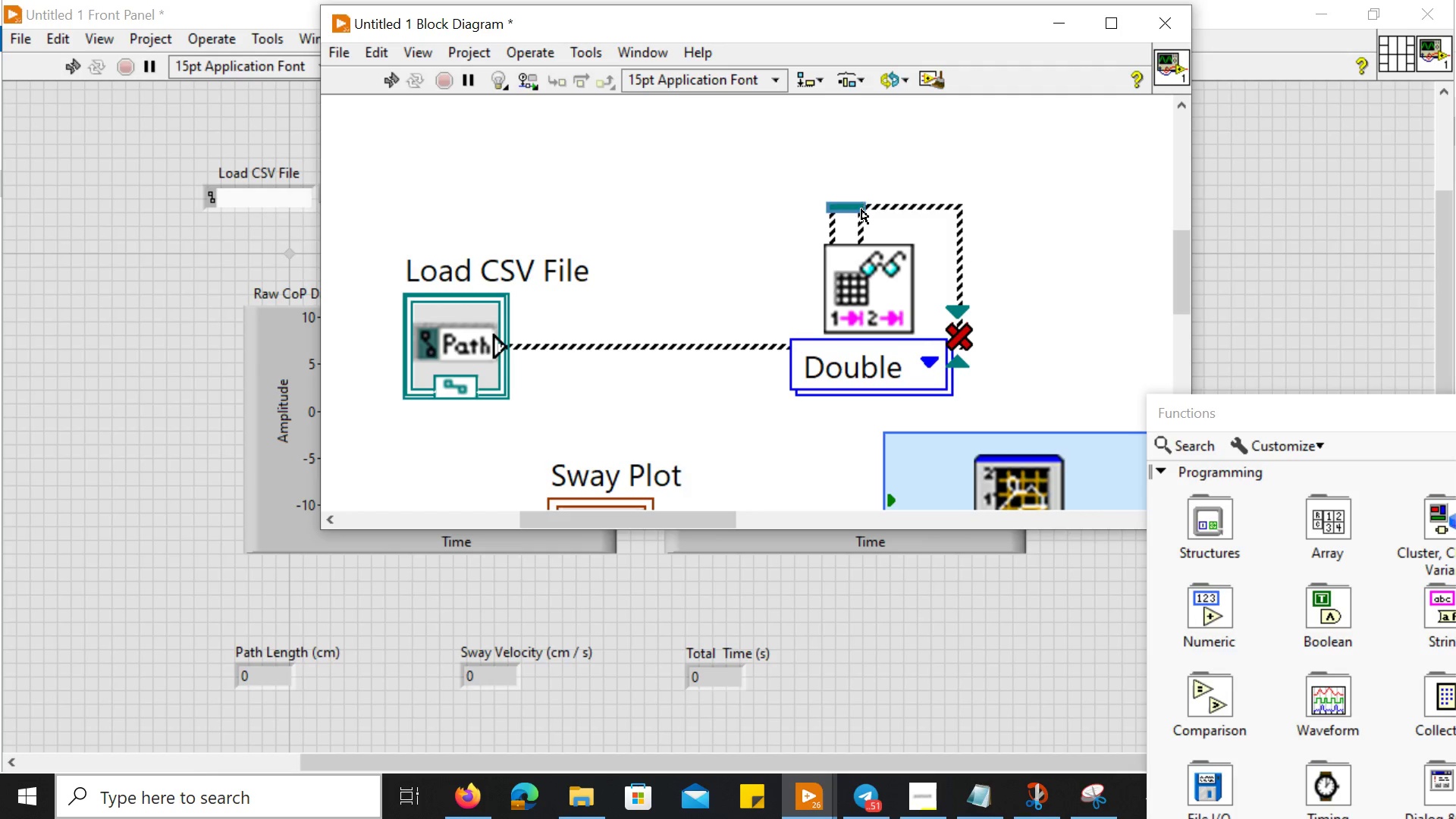 
left_click([861, 209])
 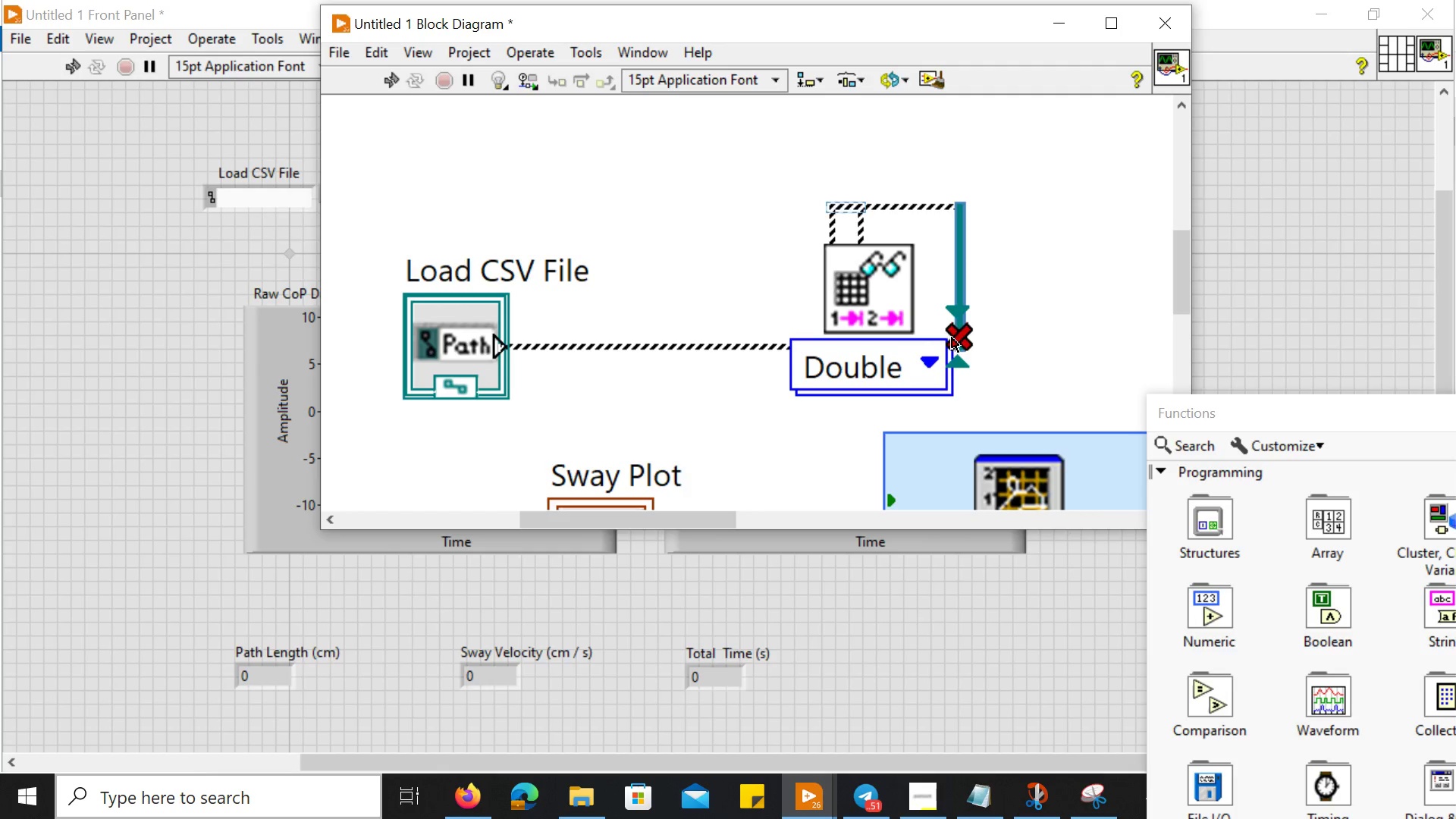 
left_click([952, 335])
 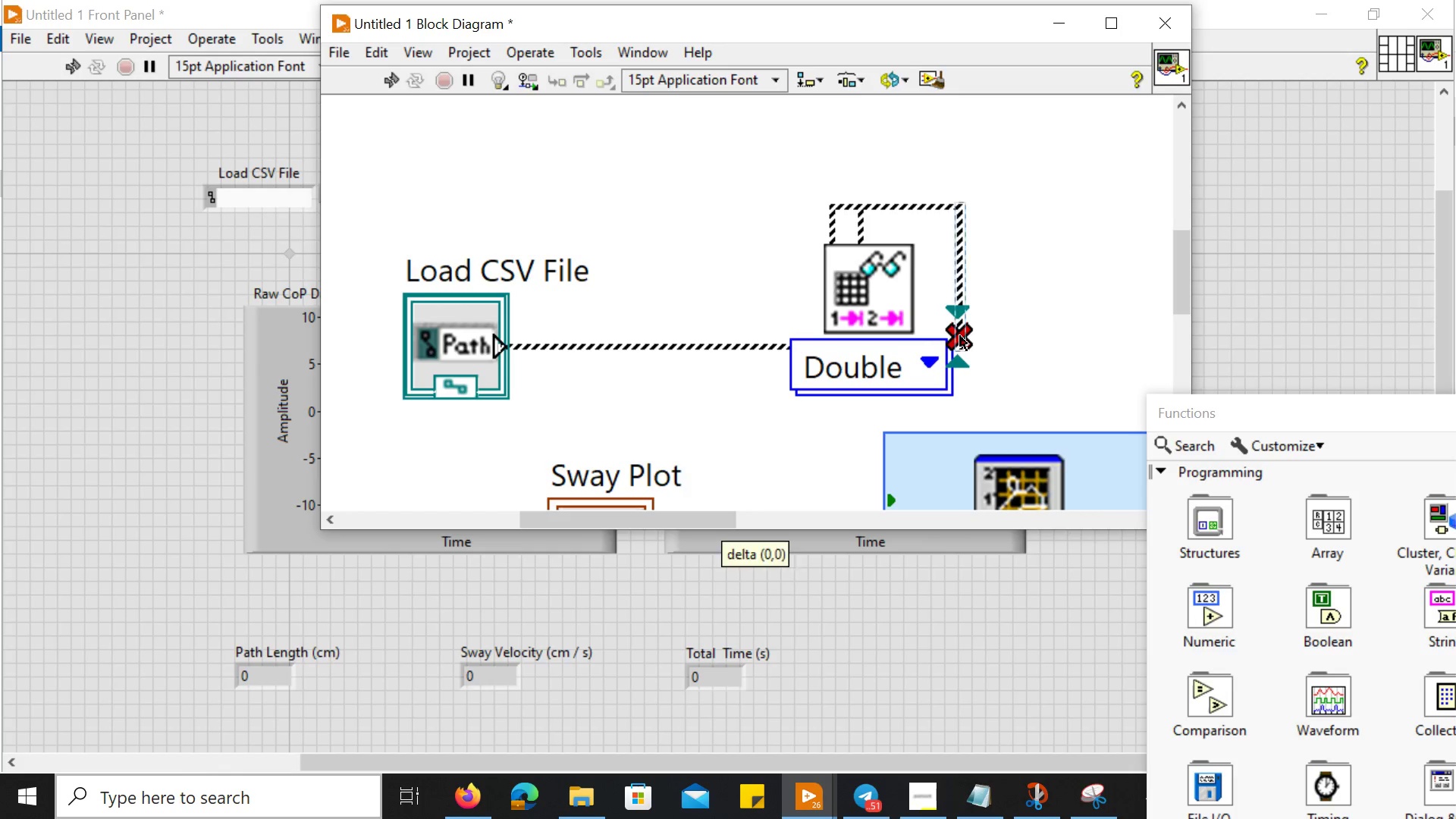 
double_click([960, 336])
 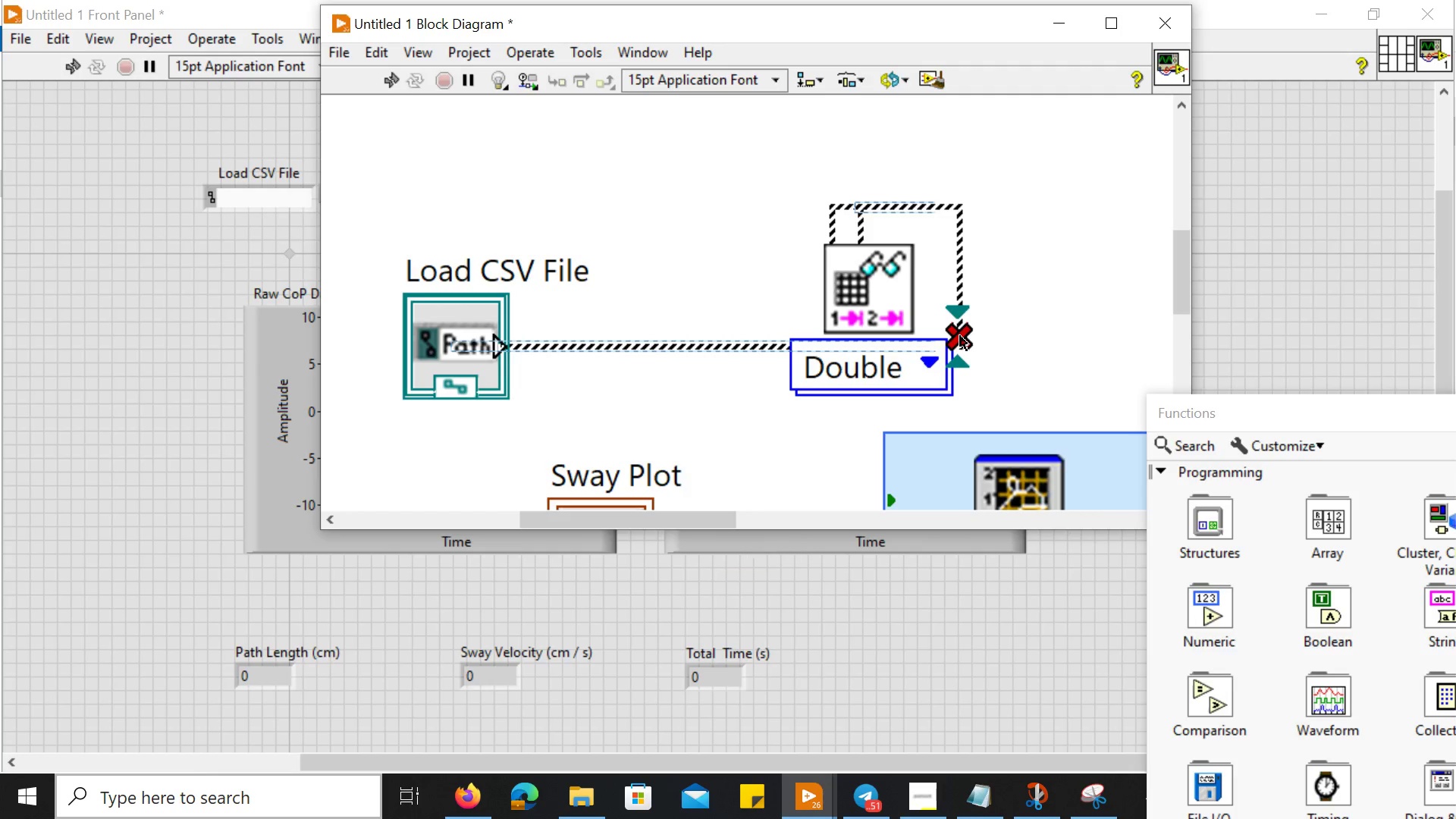 
triple_click([960, 336])
 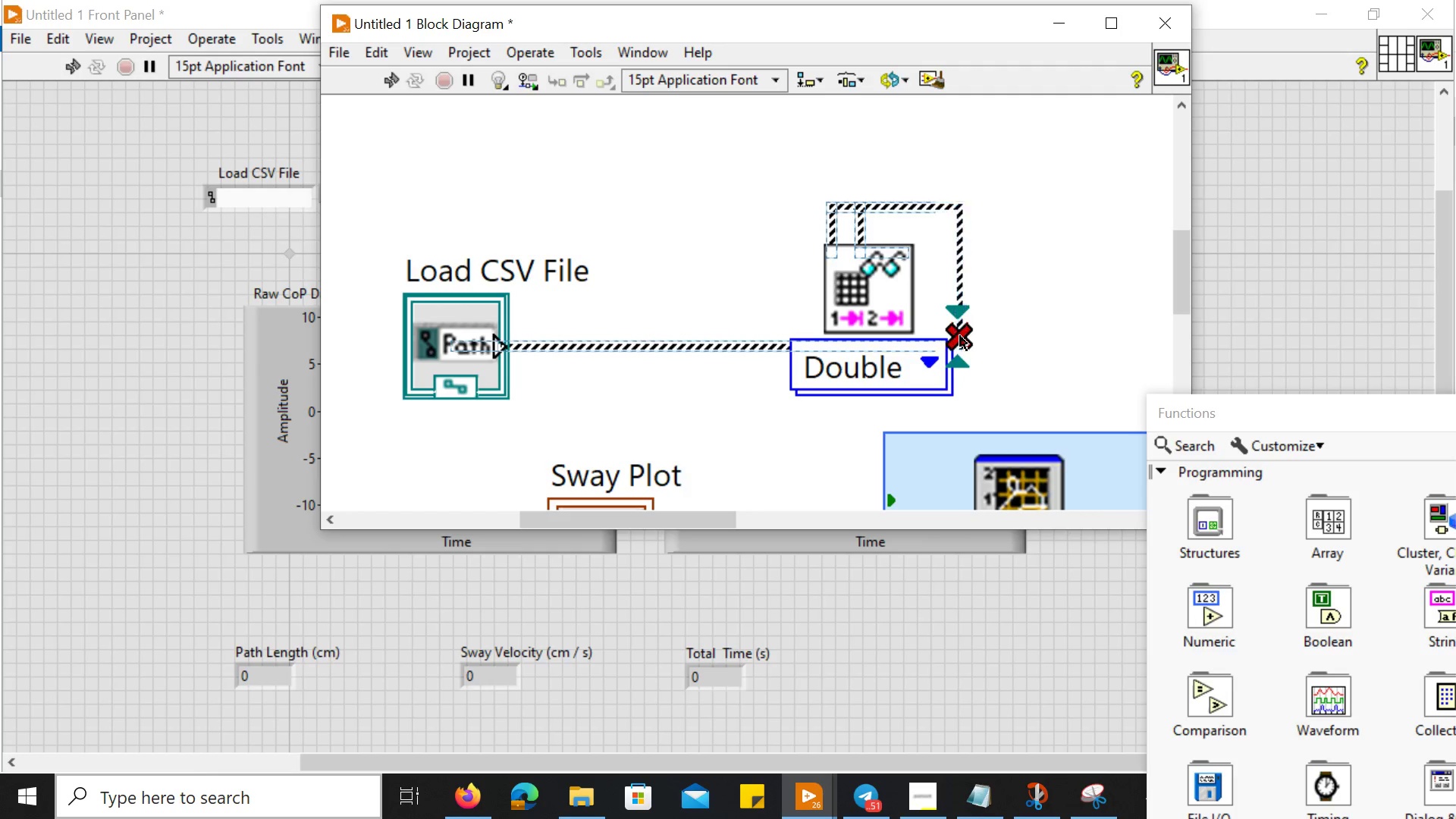 
key(Delete)
 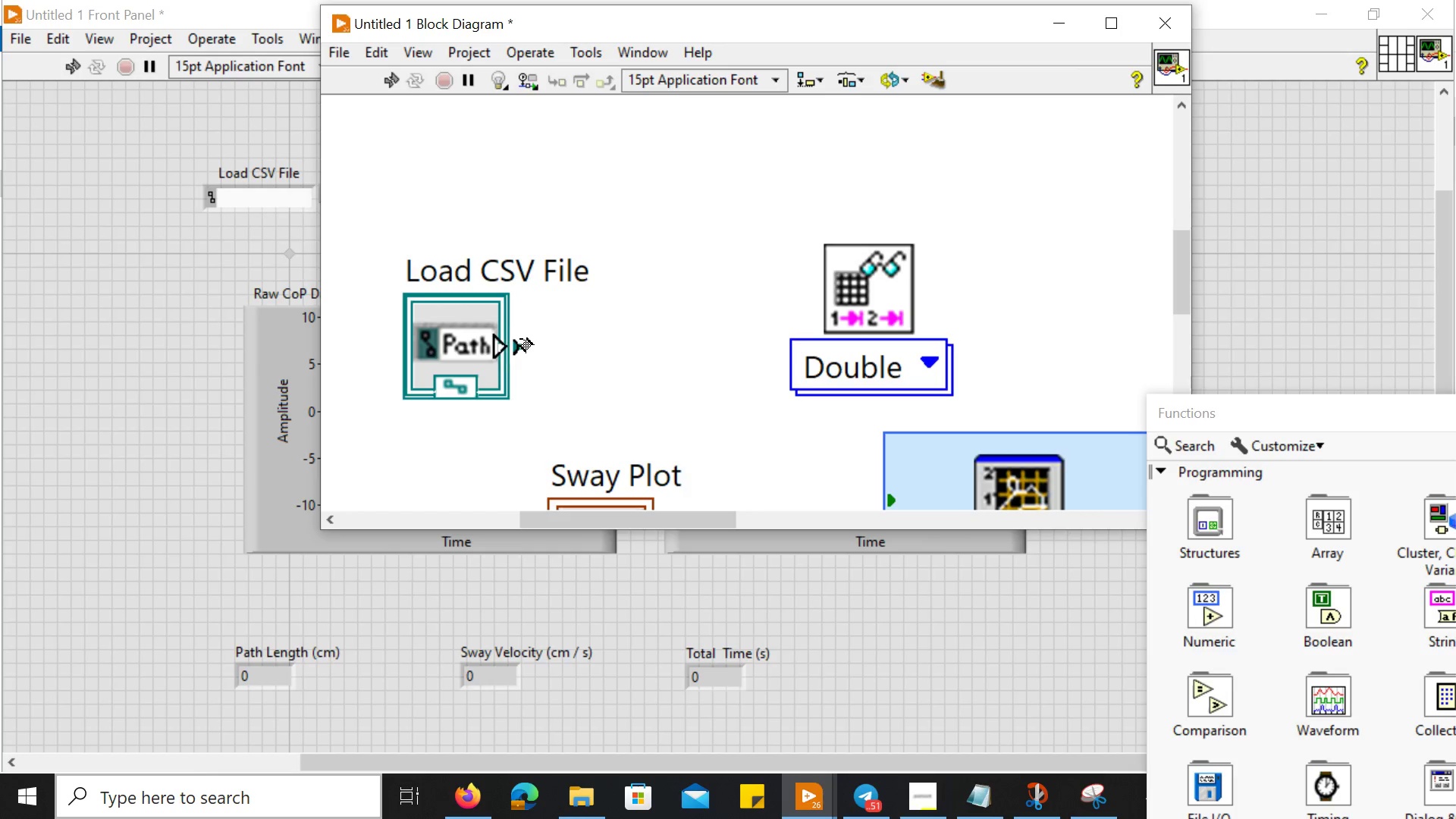 
left_click_drag(start_coordinate=[521, 340], to_coordinate=[740, 174])
 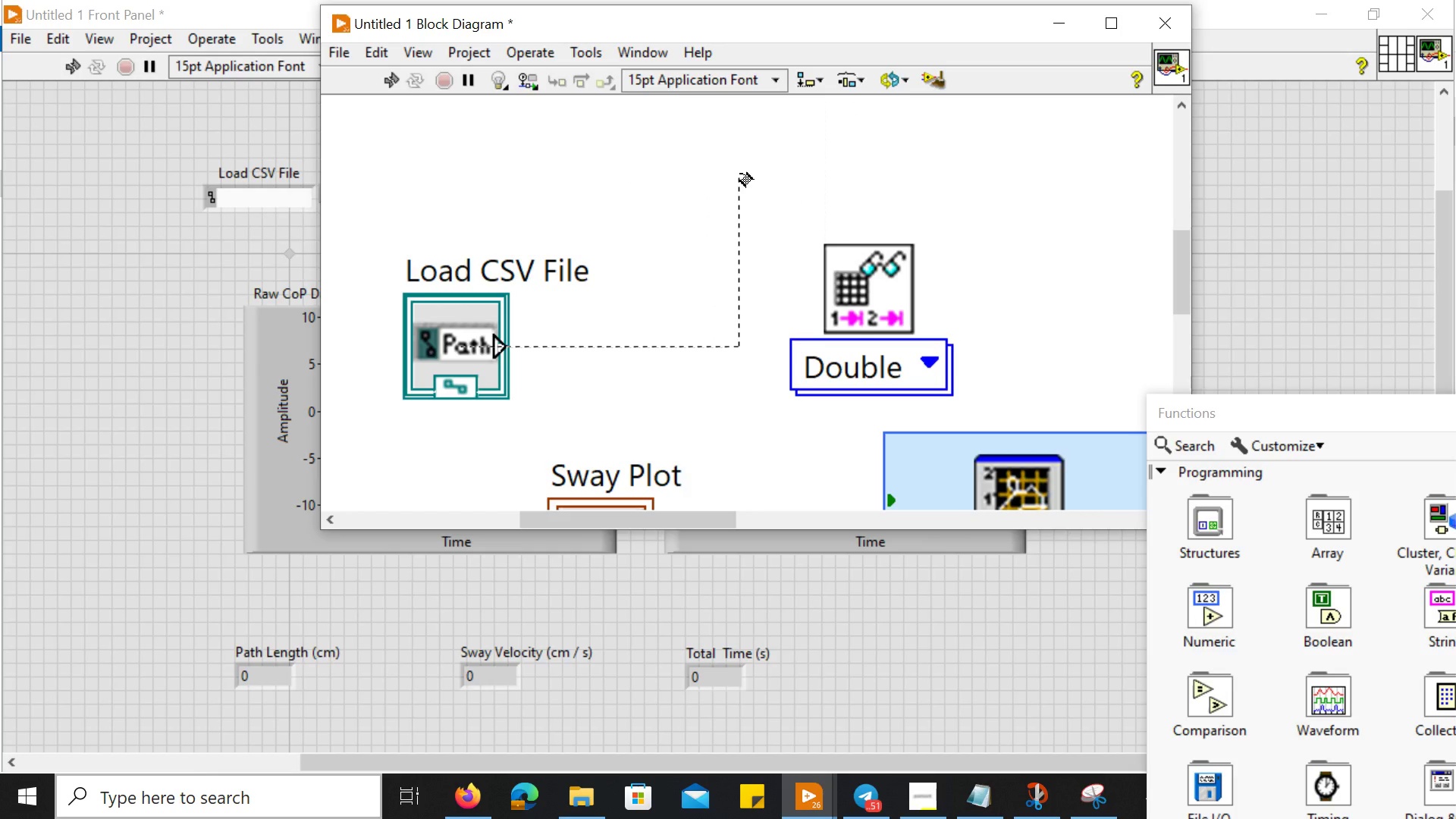 
left_click([740, 174])
 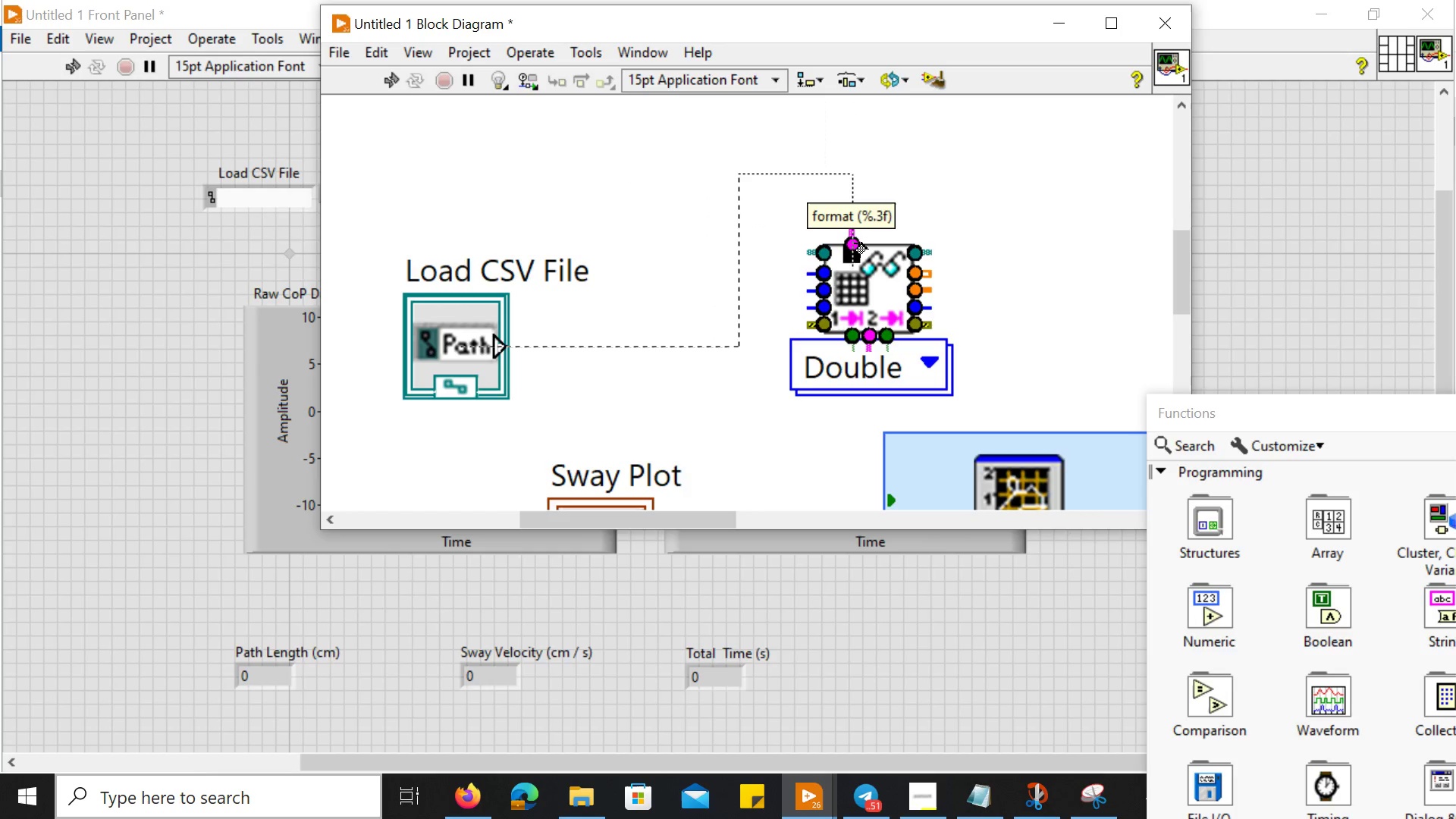 
left_click([855, 243])
 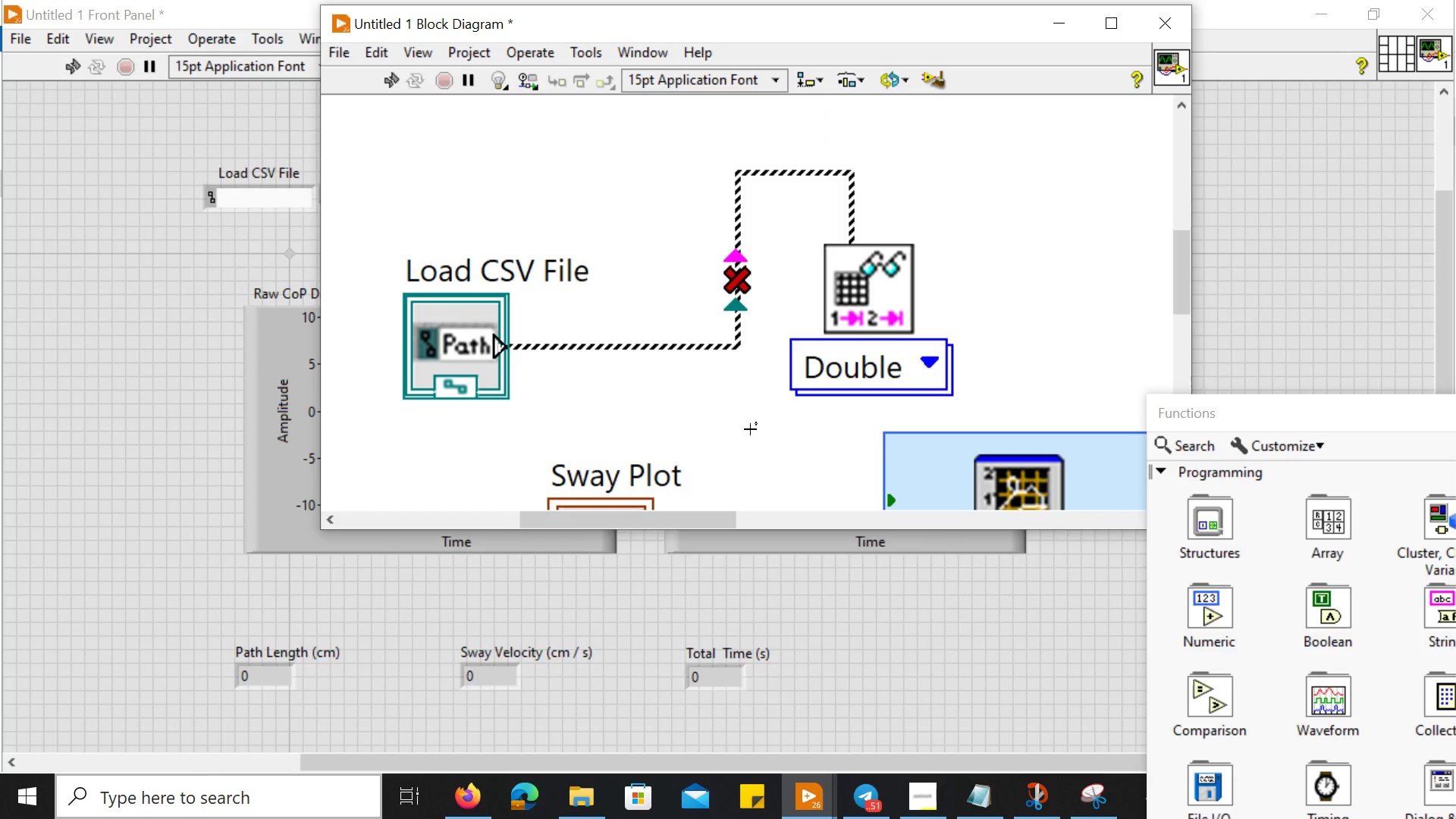 
left_click([749, 439])
 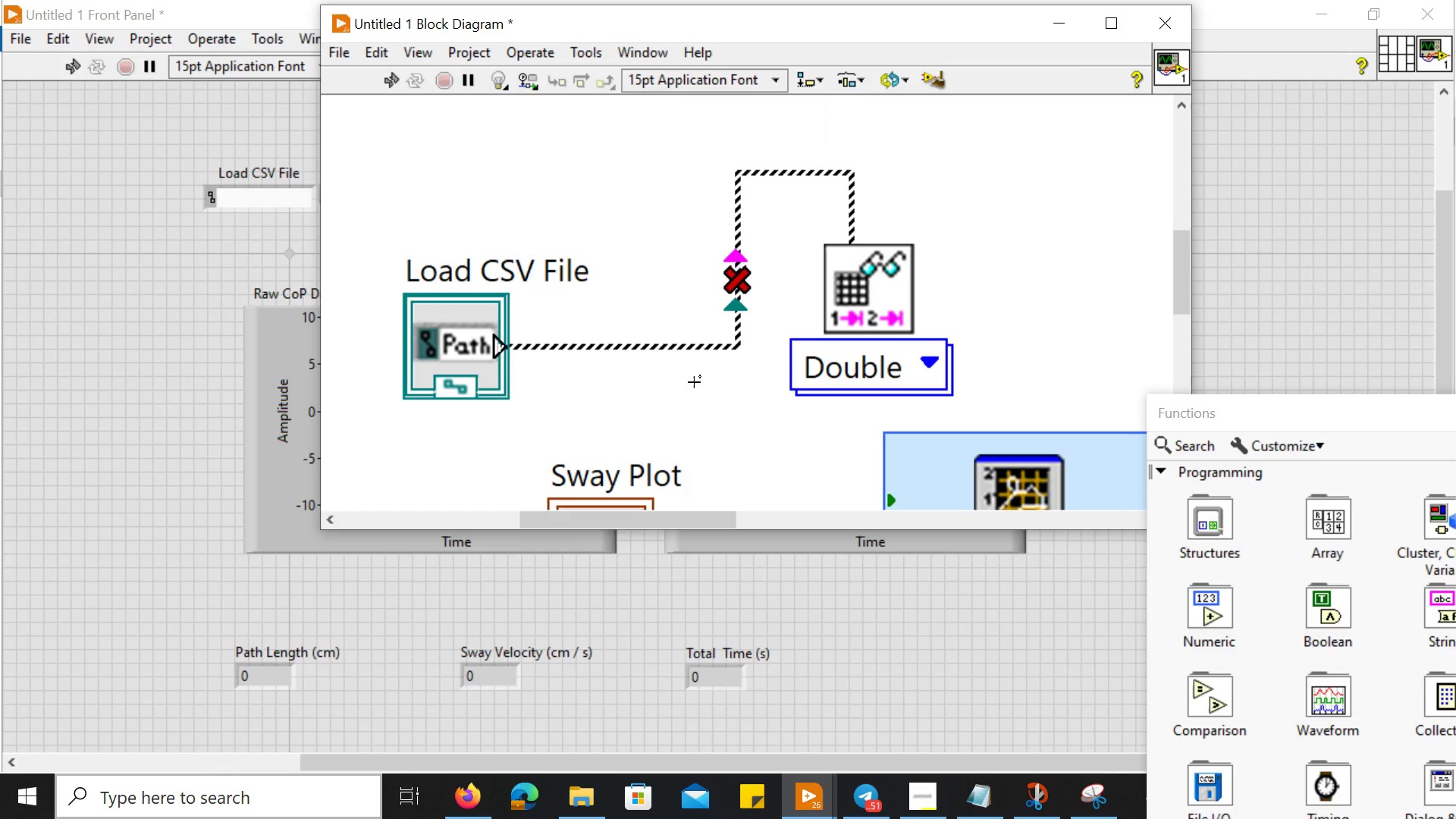 
left_click([694, 382])
 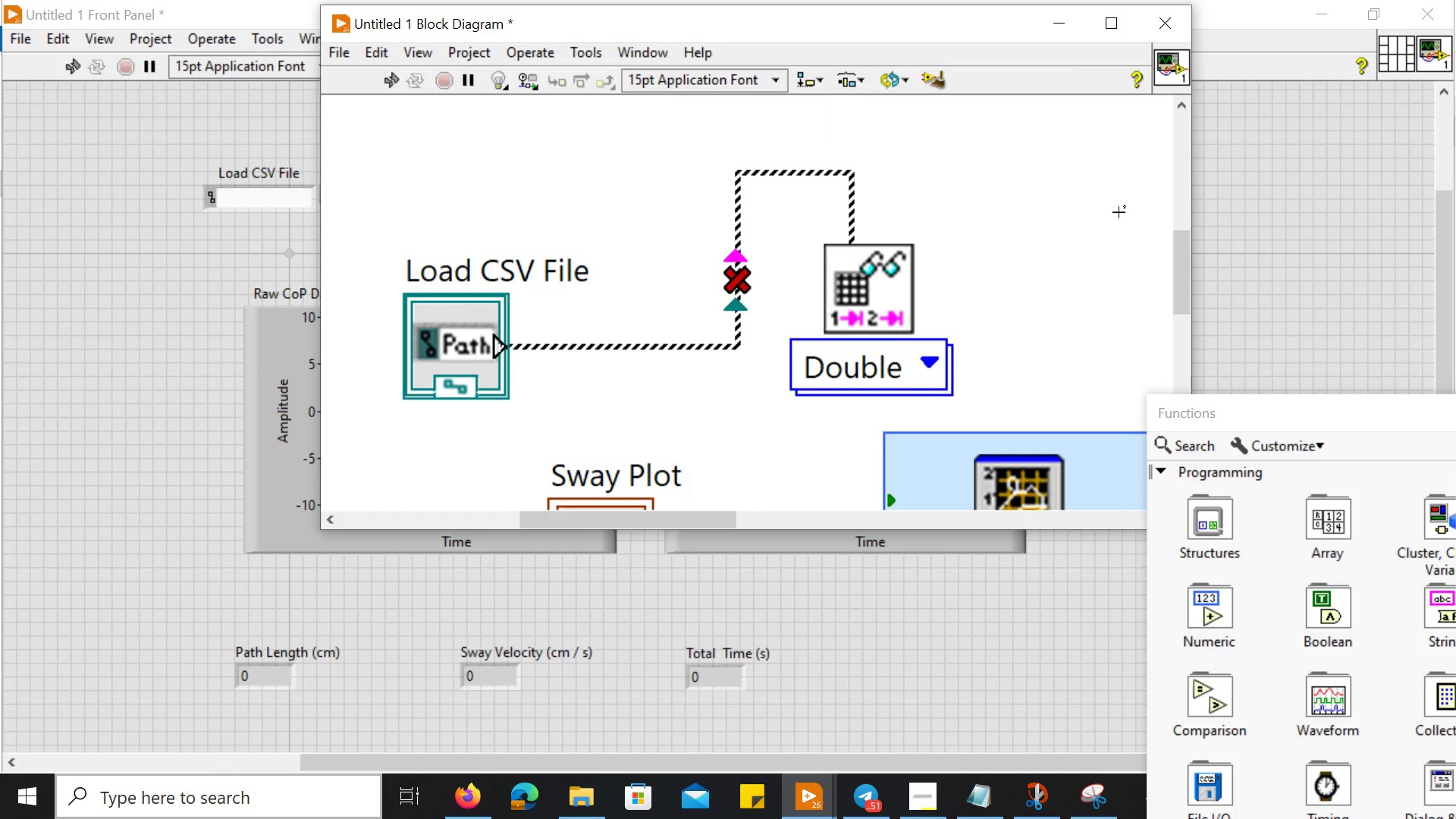 
left_click([1119, 212])
 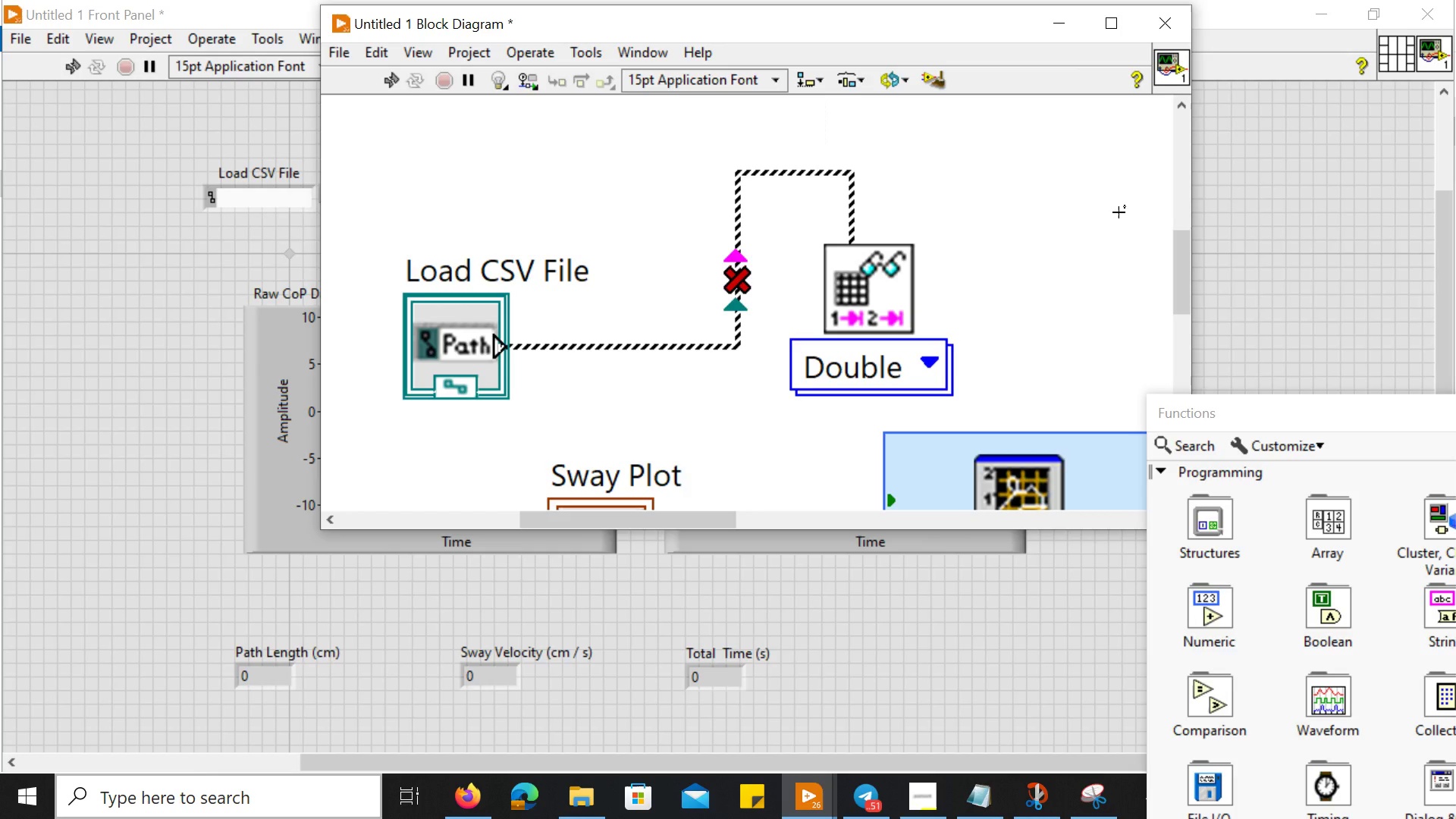 
key(Enter)
 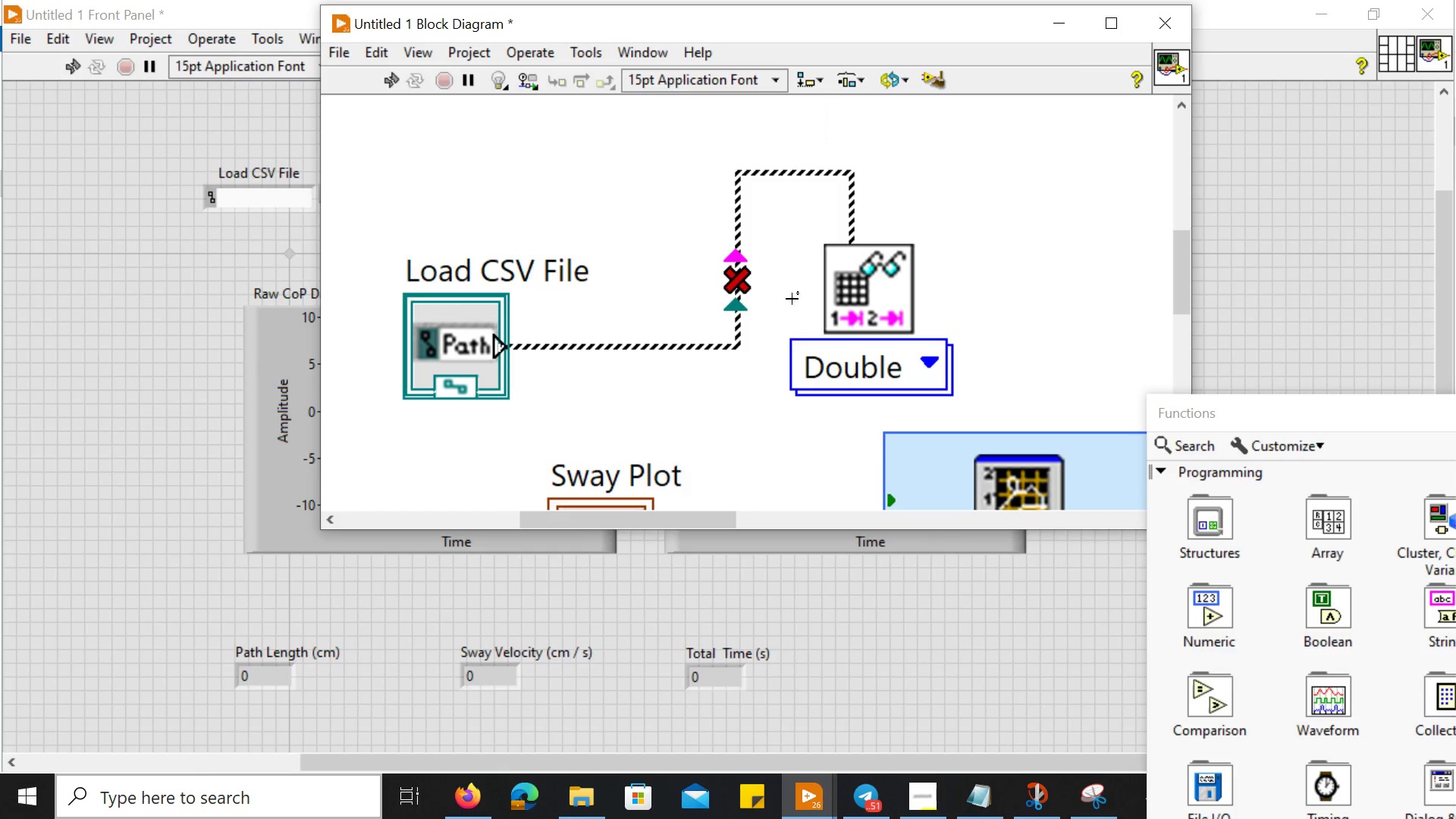 
left_click([862, 179])
 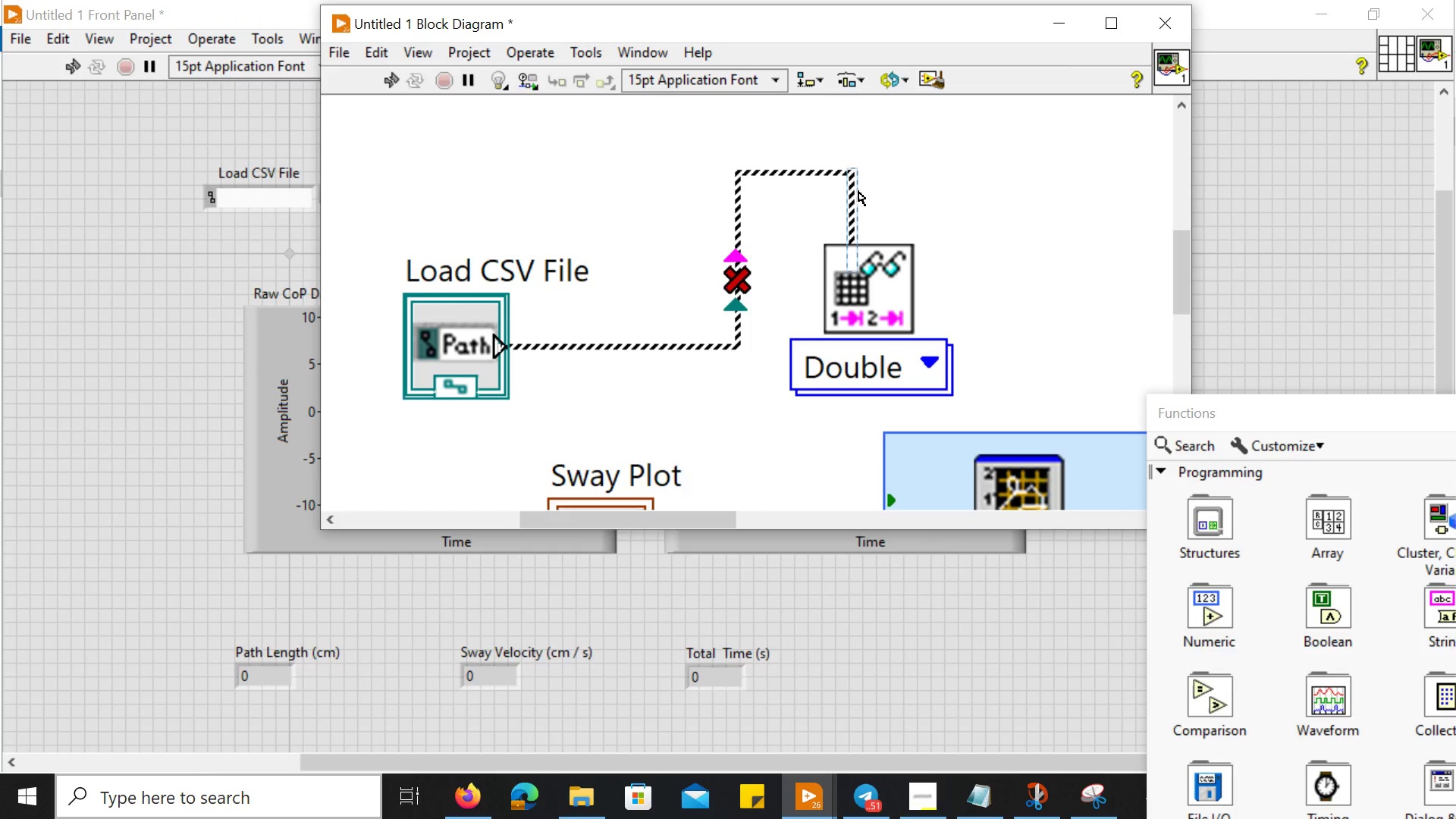 
key(Control+ControlLeft)
 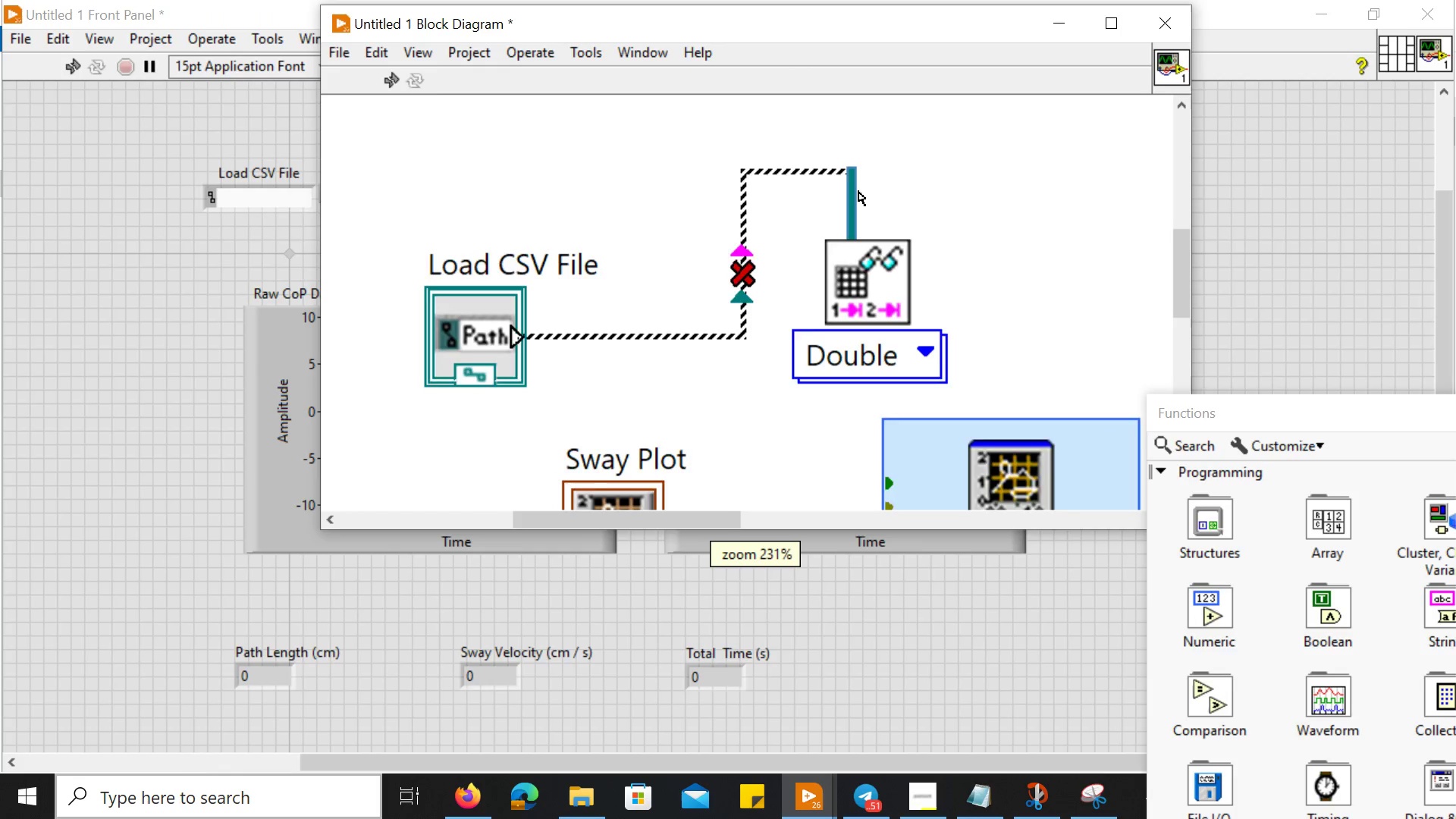 
key(Control+ControlLeft)
 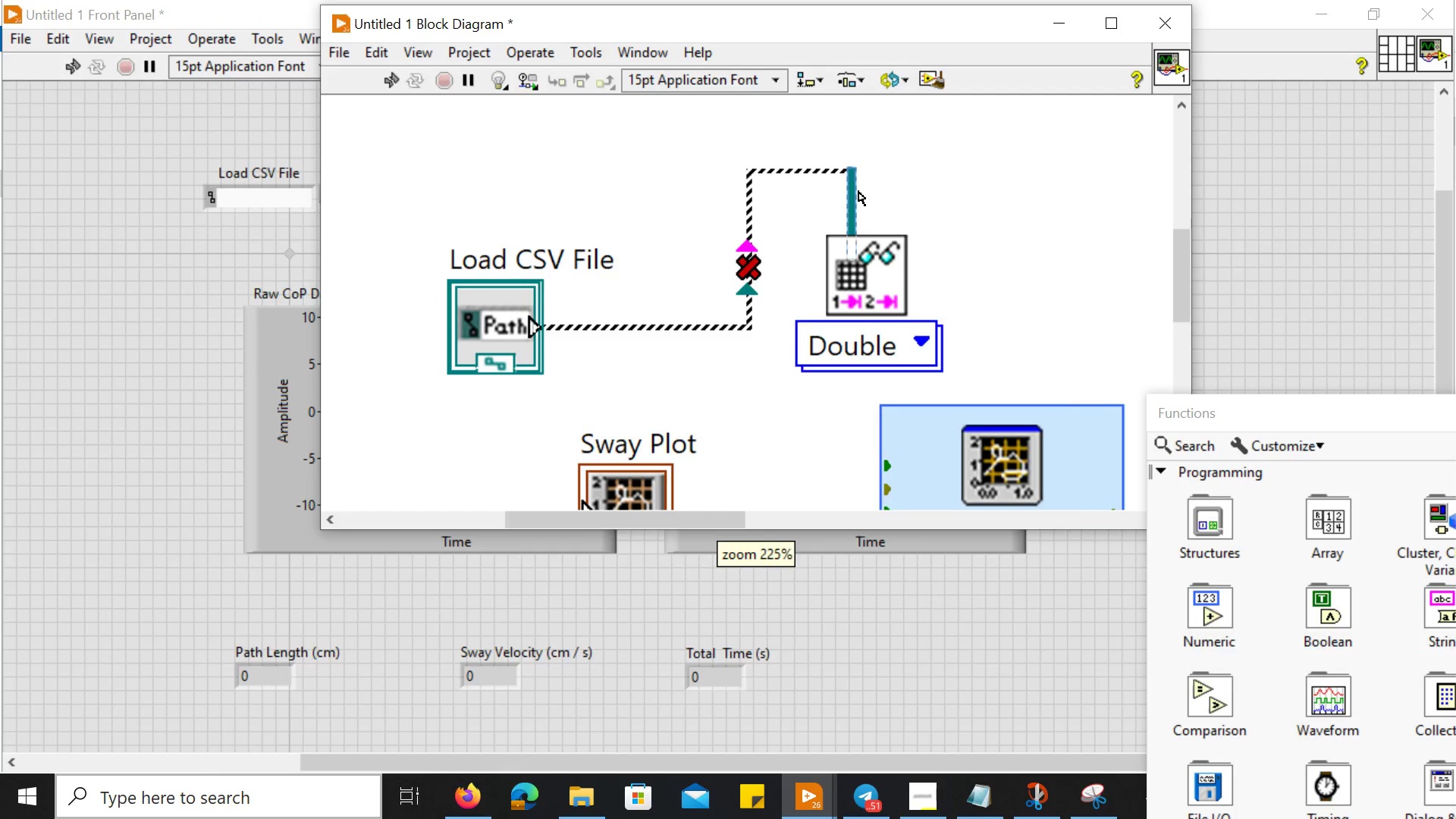 
key(Control+ControlLeft)
 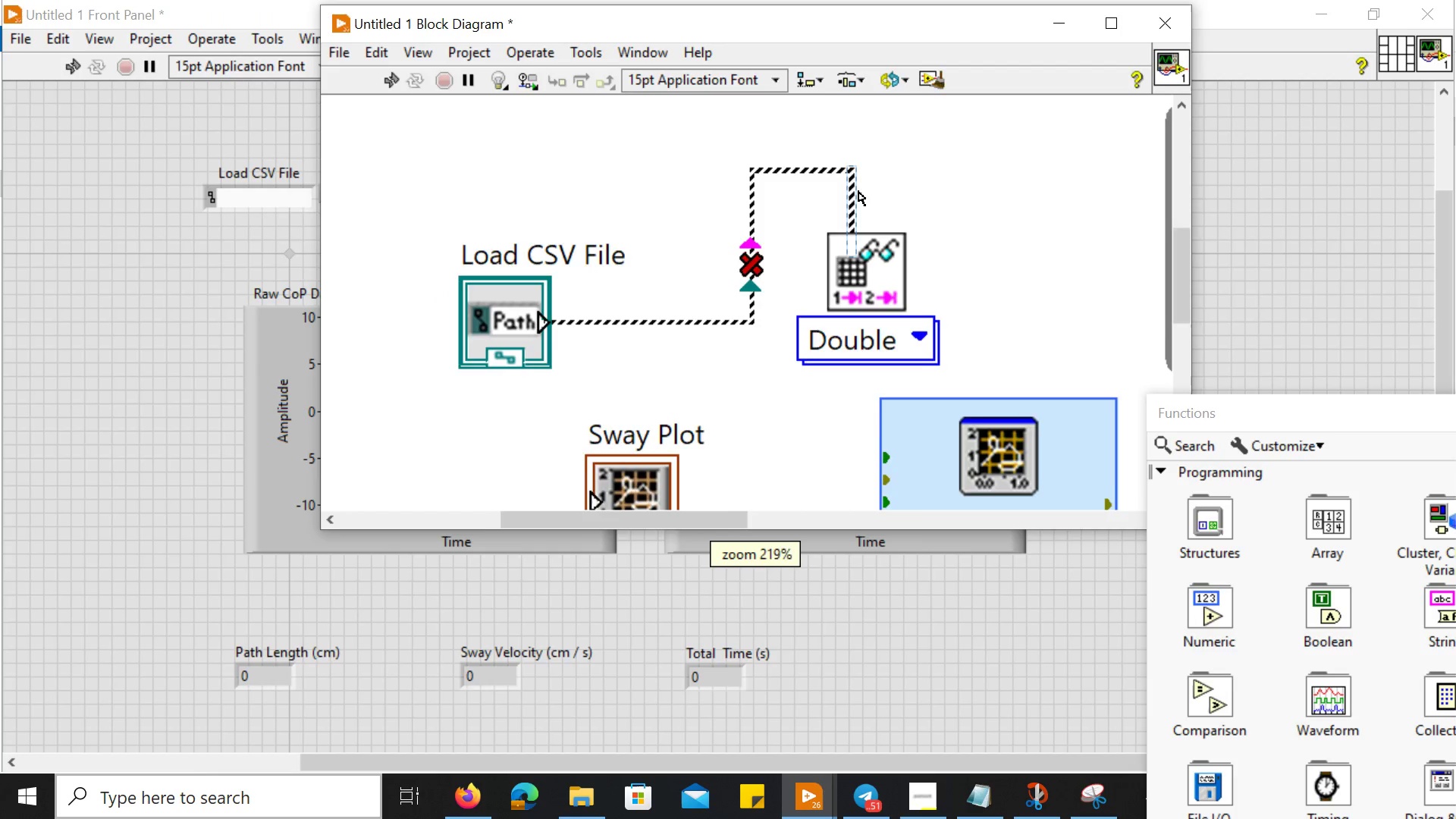 
key(Control+ControlLeft)
 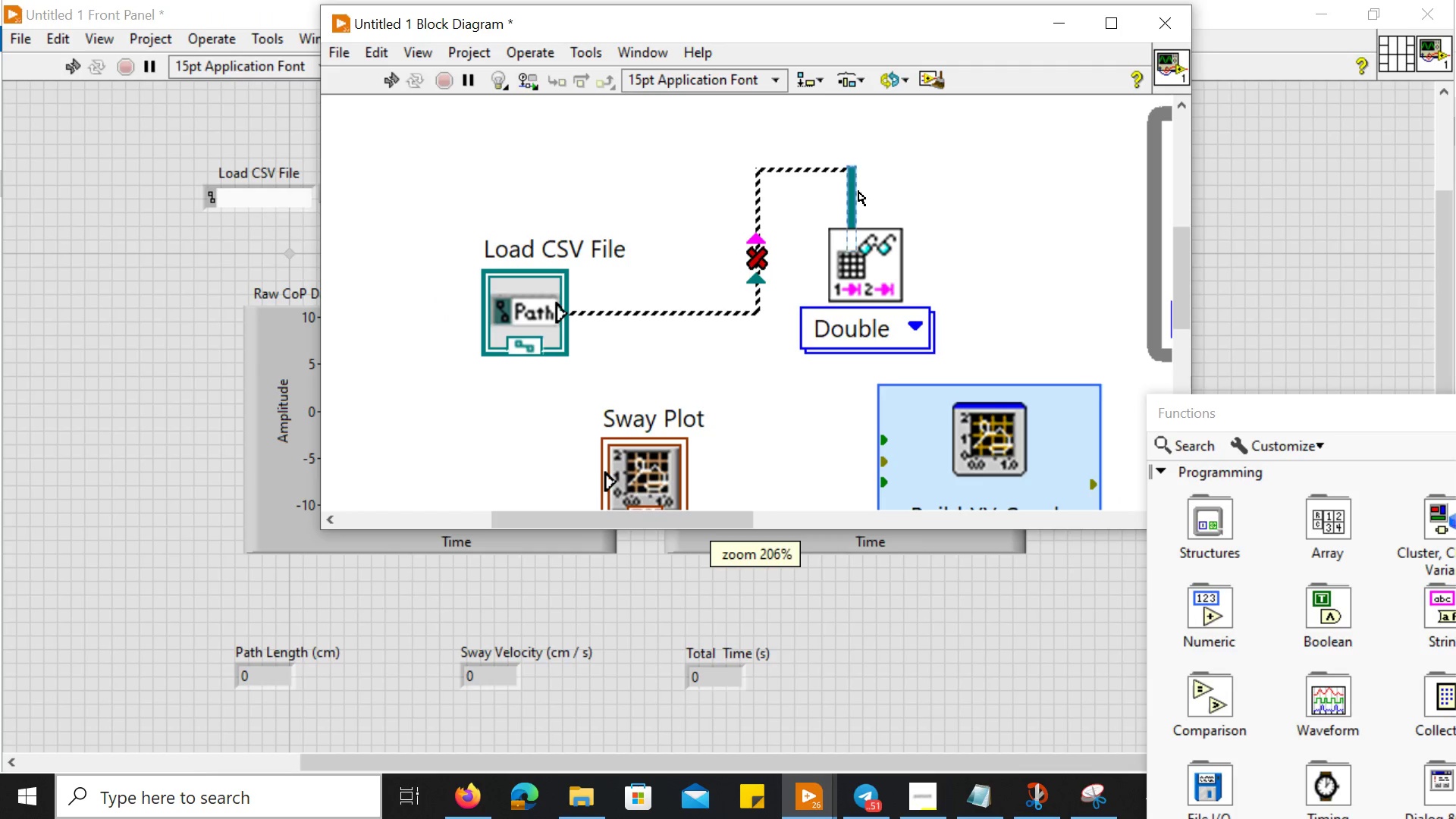 
key(Control+ControlLeft)
 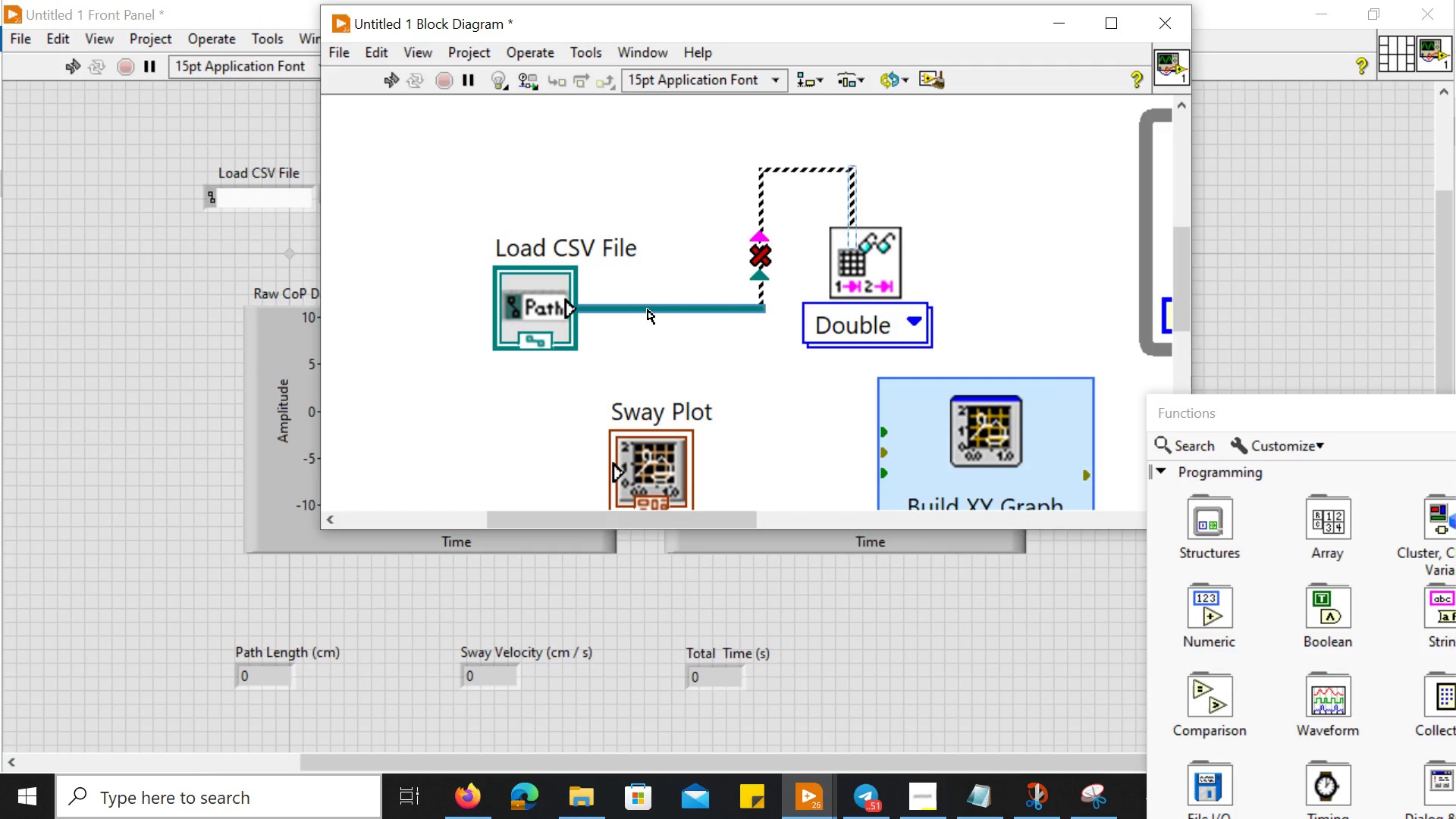 
scroll: coordinate [858, 191], scroll_direction: down, amount: 7.0
 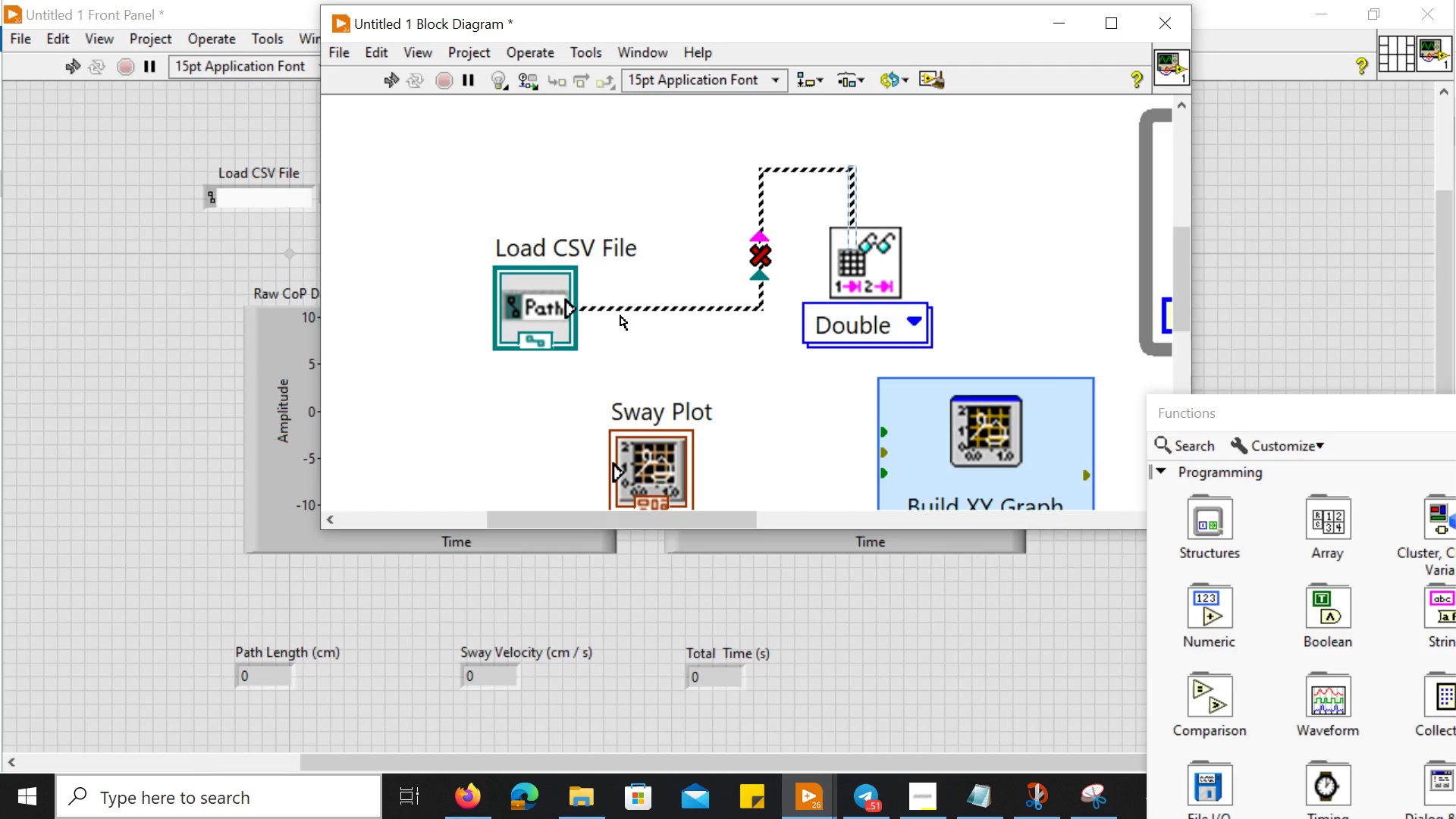 
left_click([654, 312])
 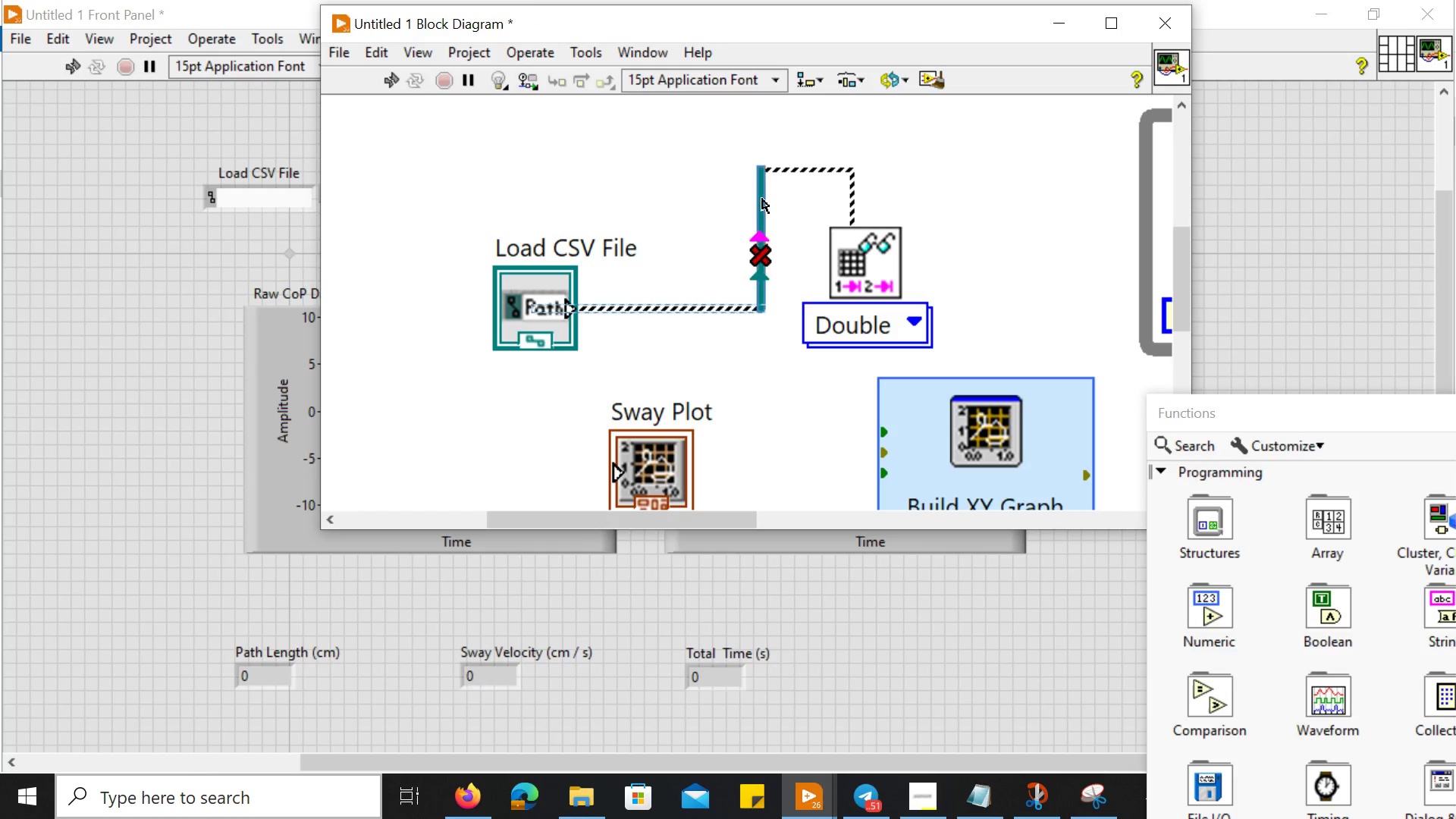 
left_click([762, 198])
 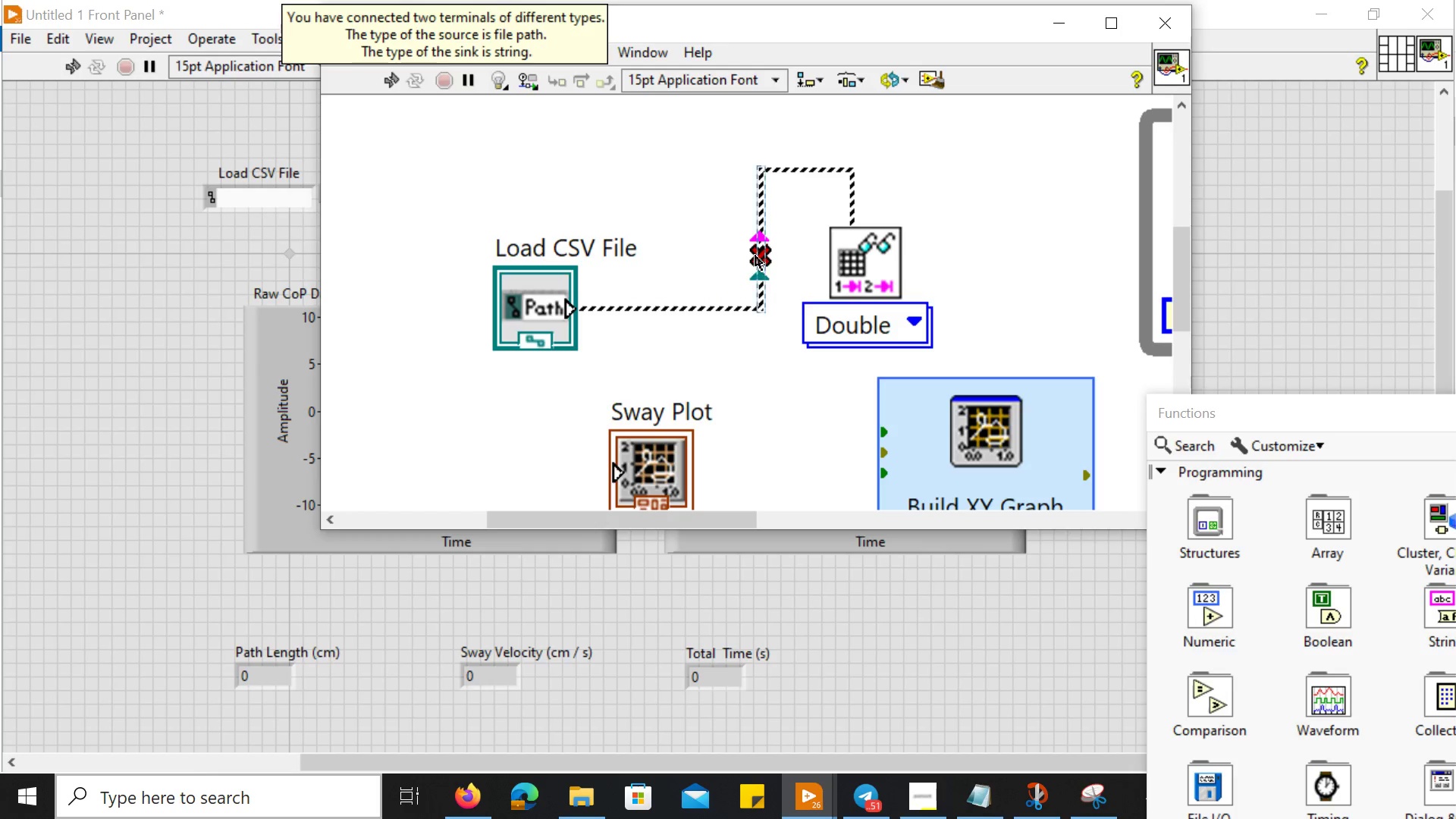 
left_click([755, 255])
 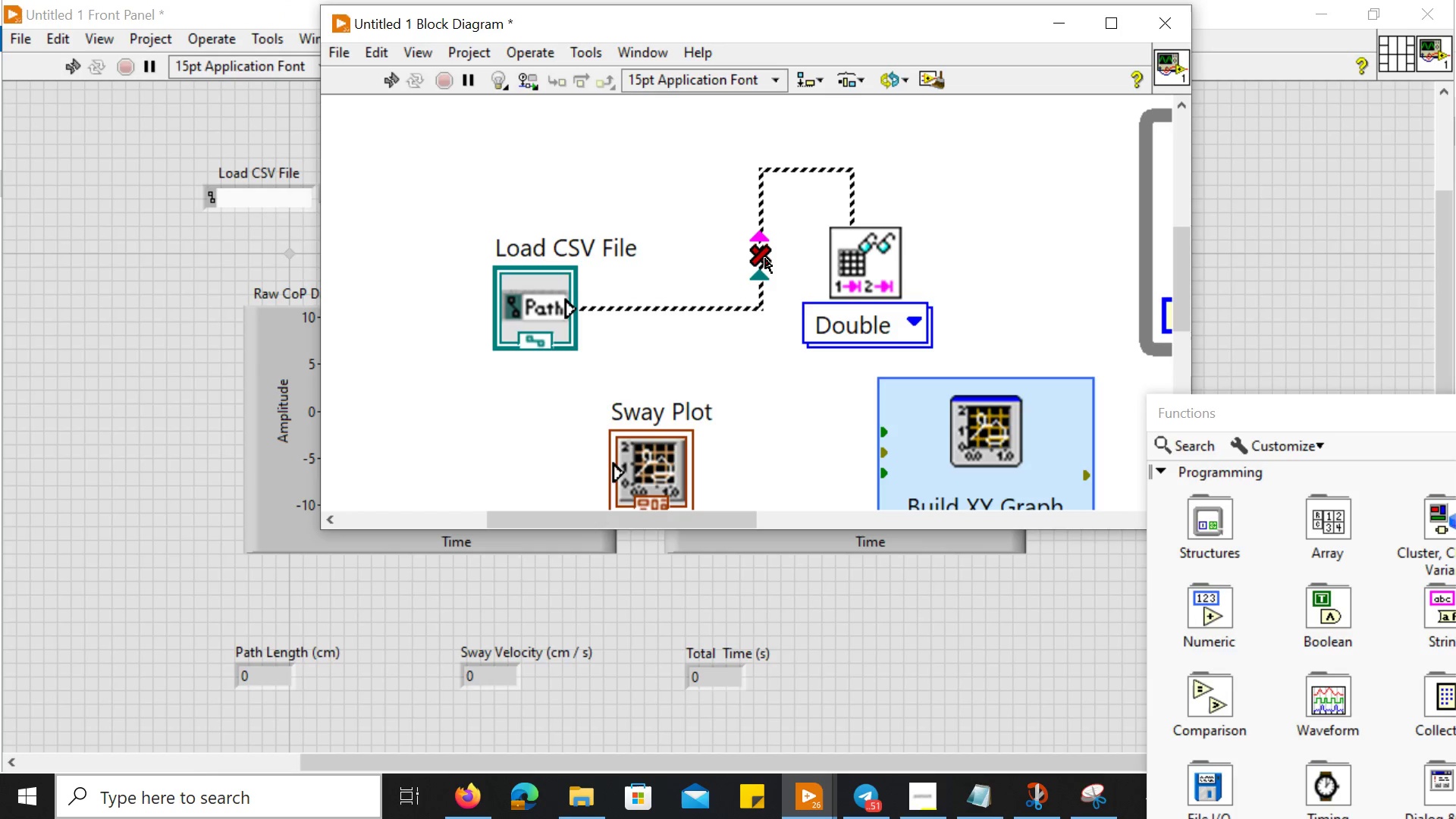 
left_click([765, 259])
 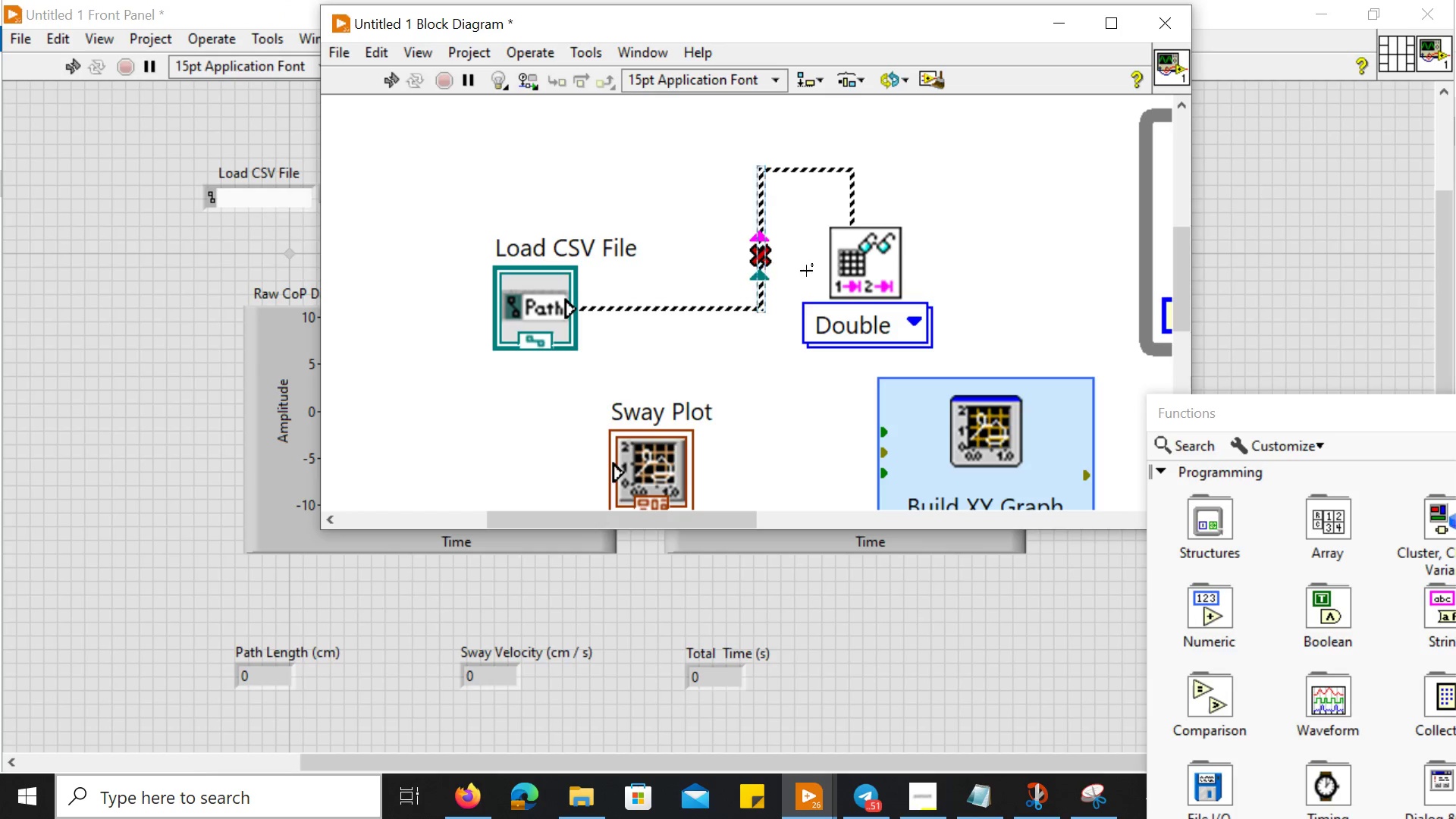 
left_click([806, 271])
 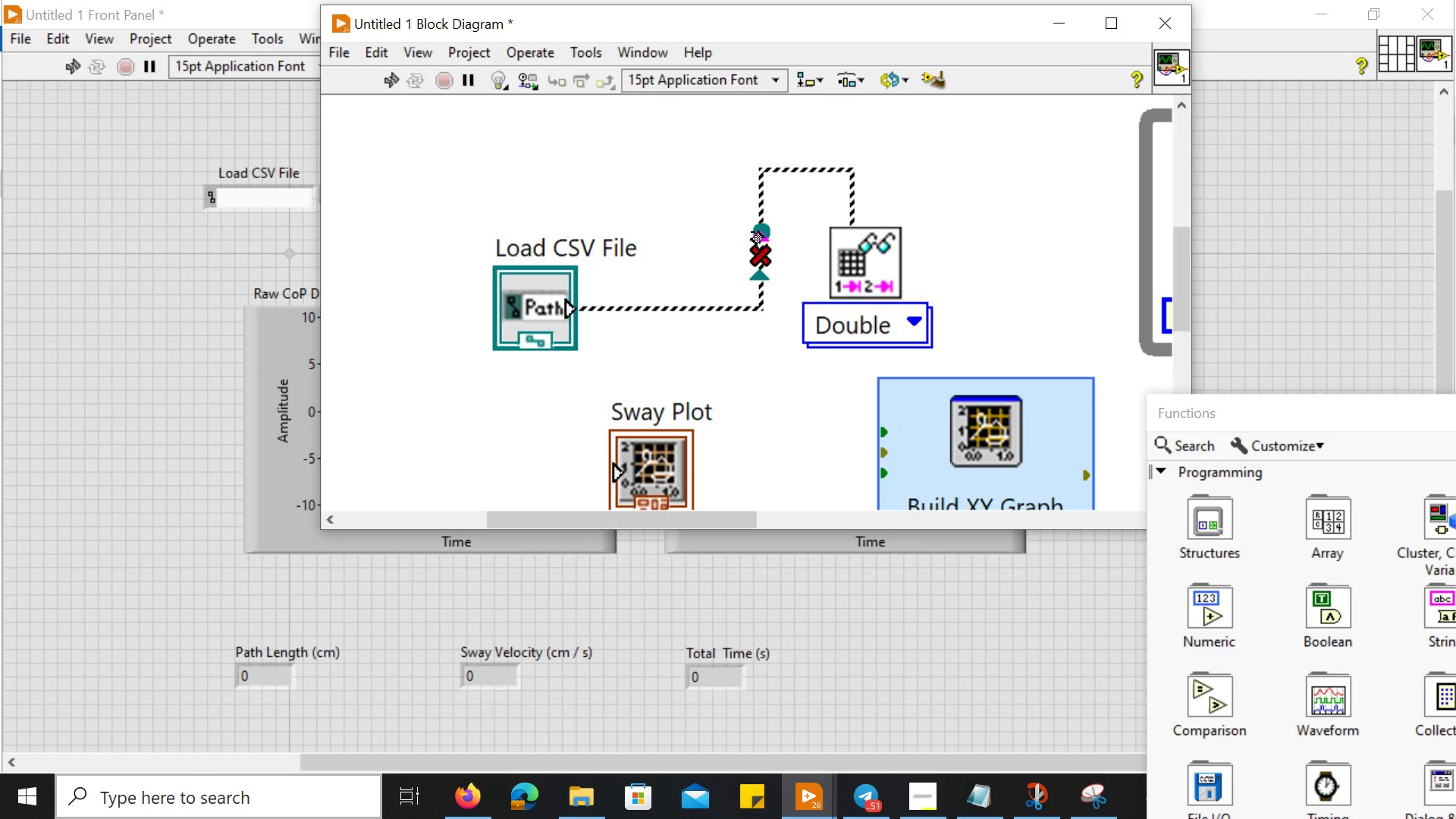 
left_click([752, 232])
 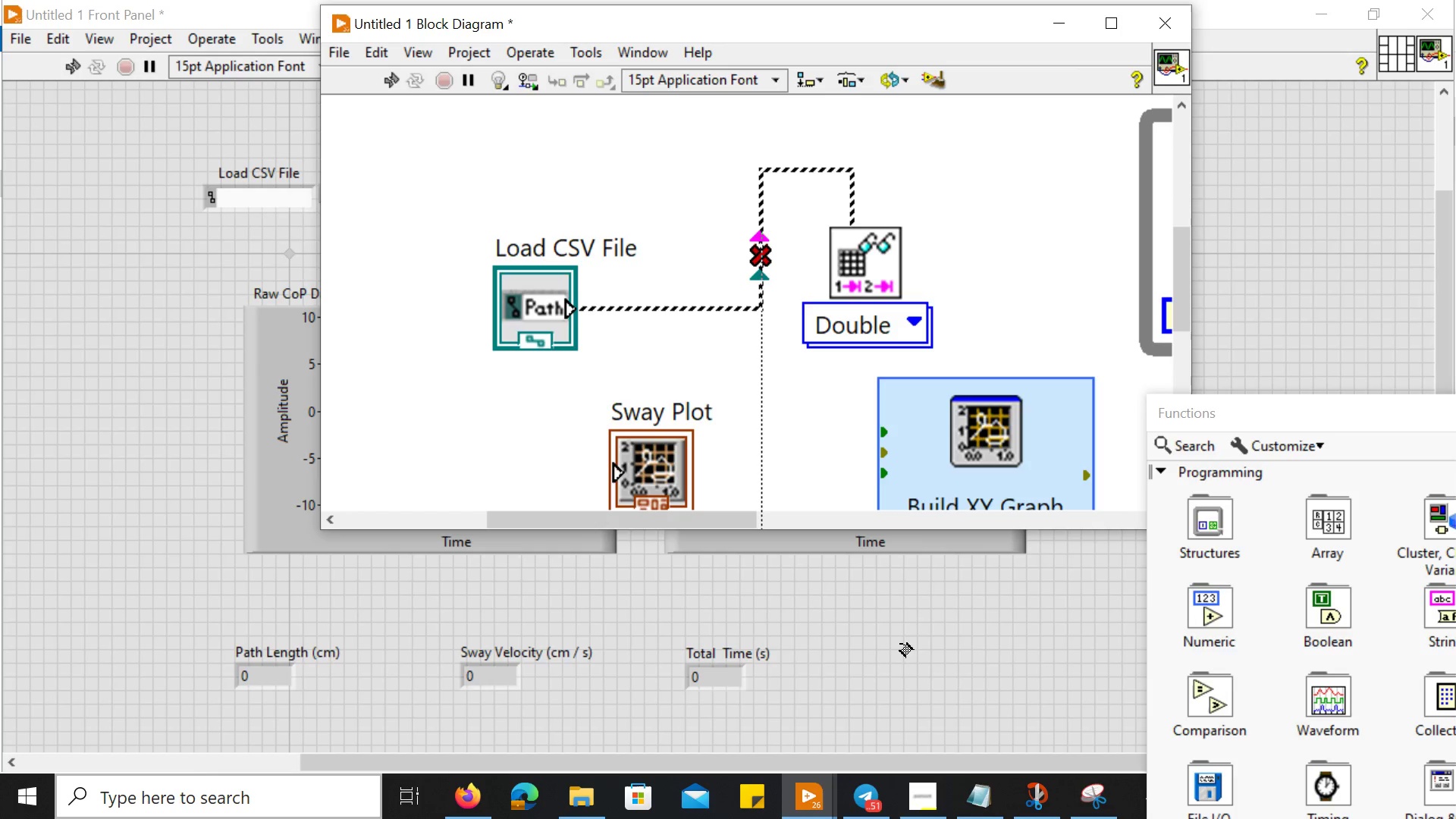 
wait(6.09)
 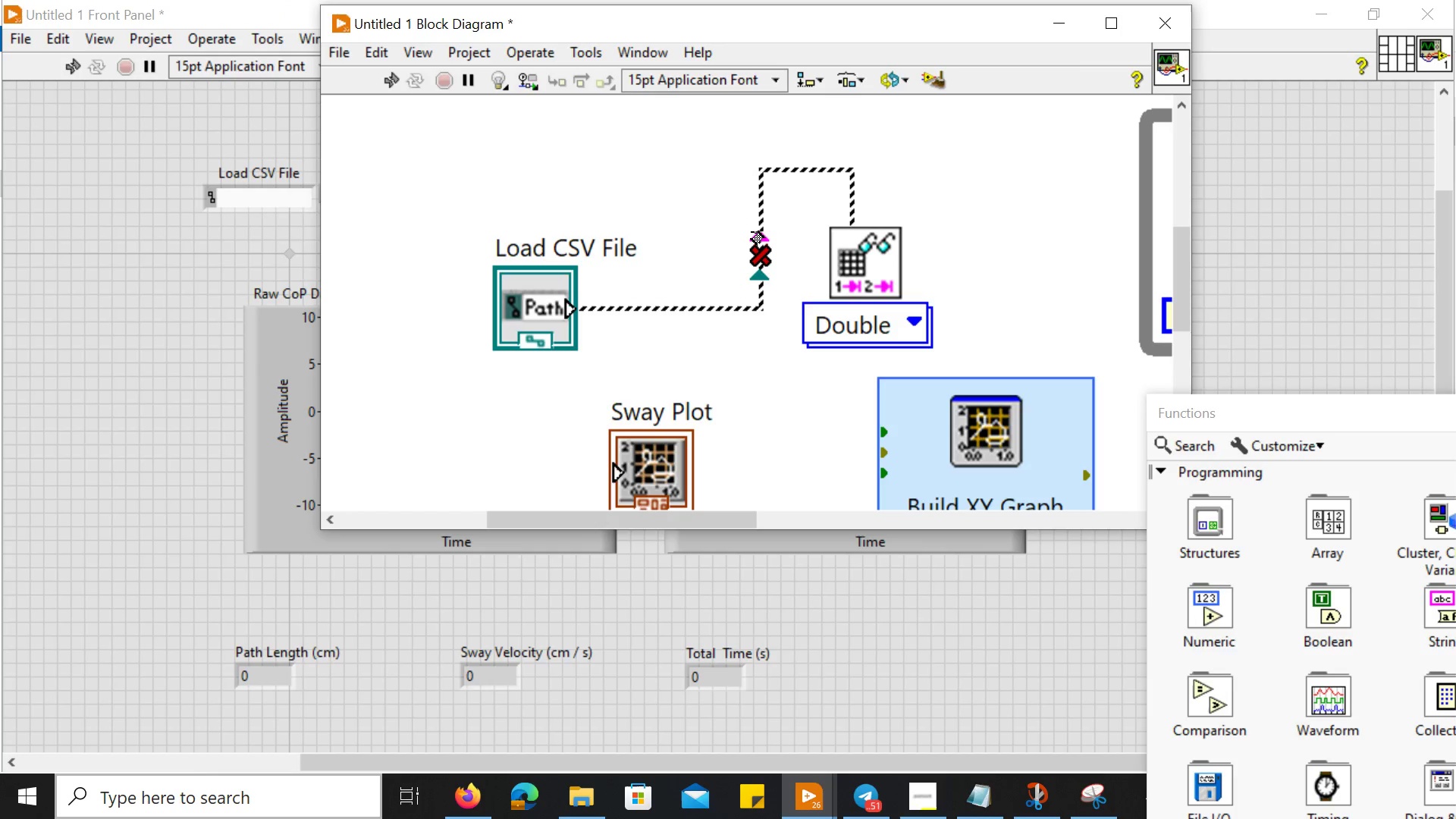 
left_click([927, 805])